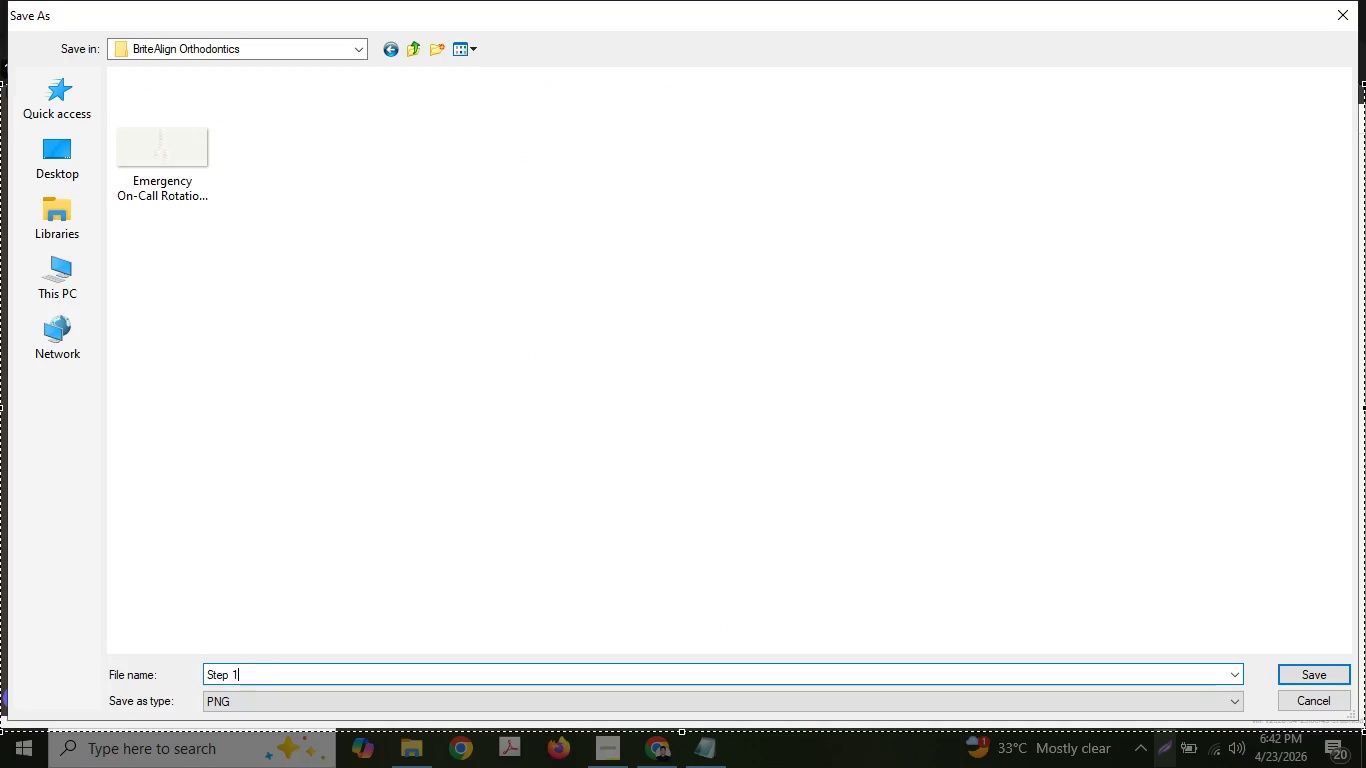 
key(Space)
 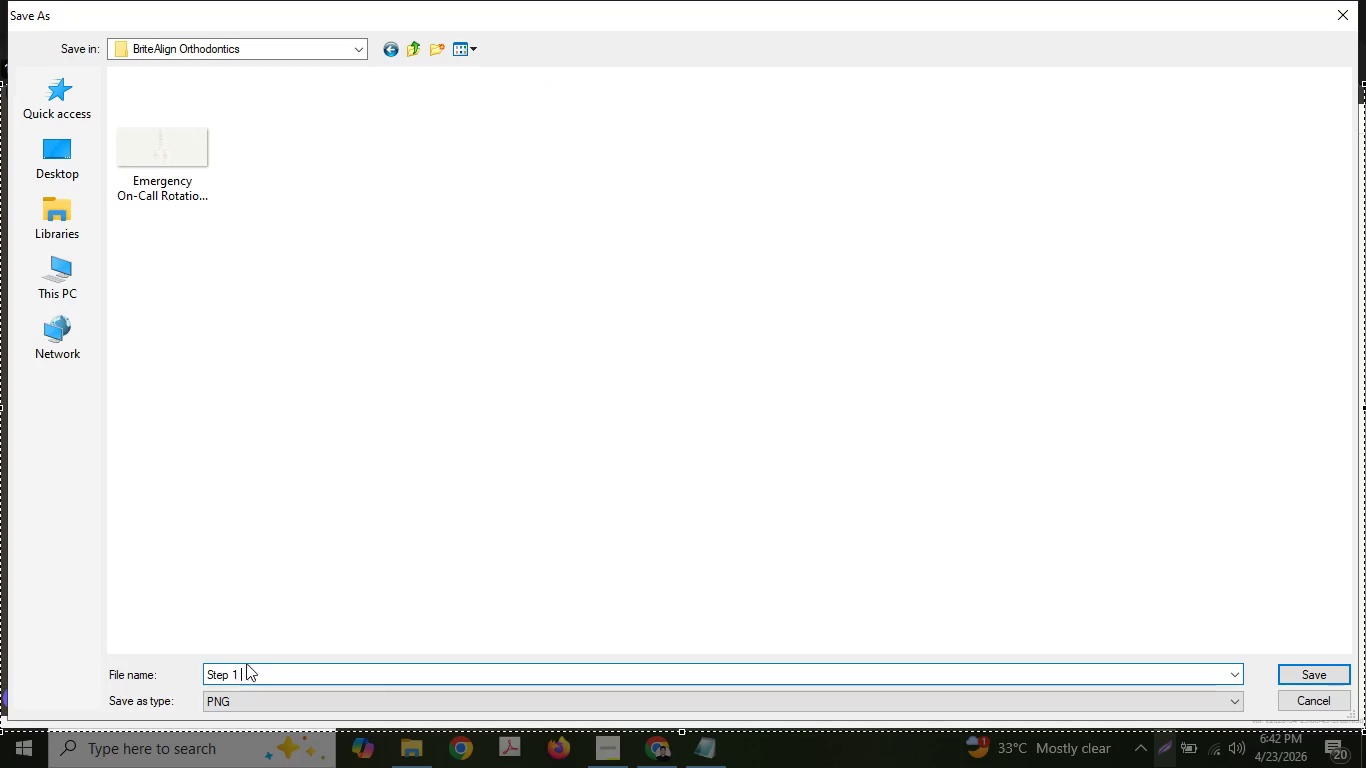 
key(Minus)
 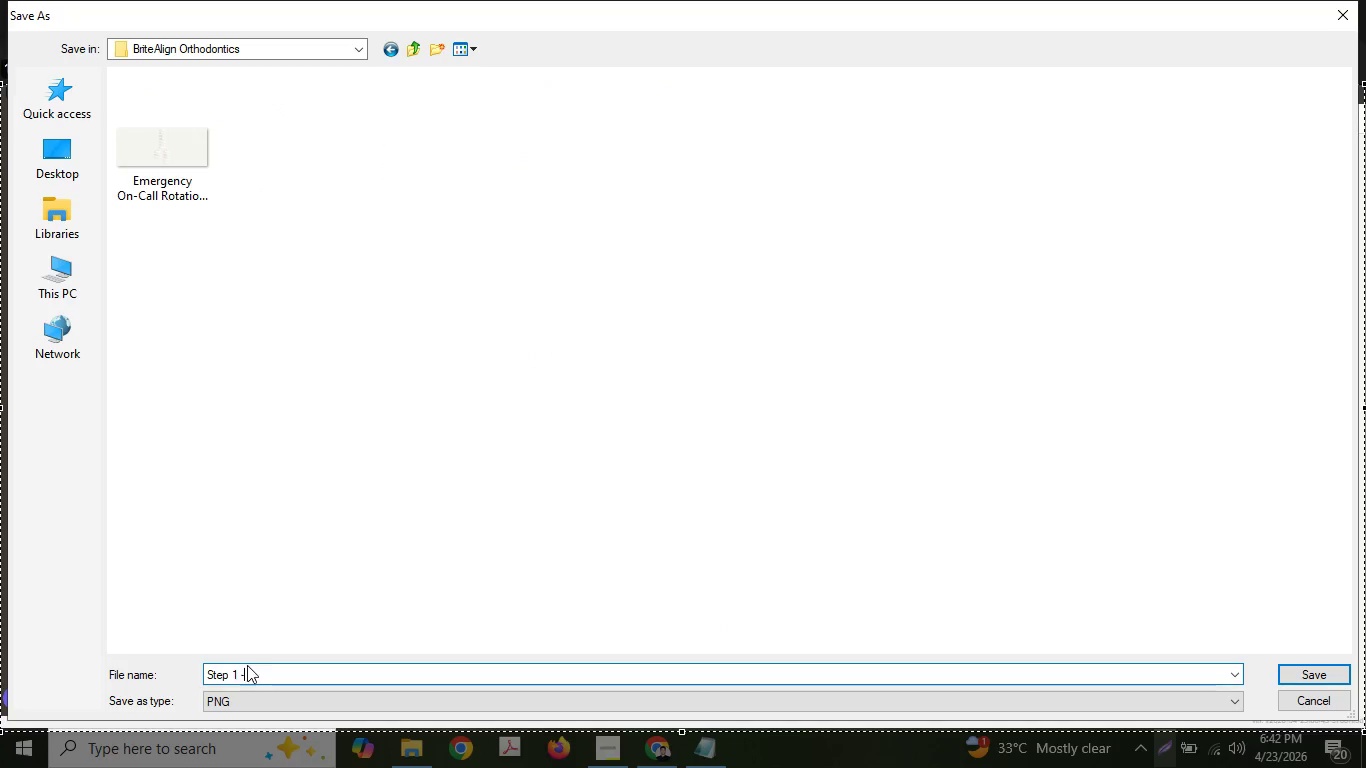 
key(Space)
 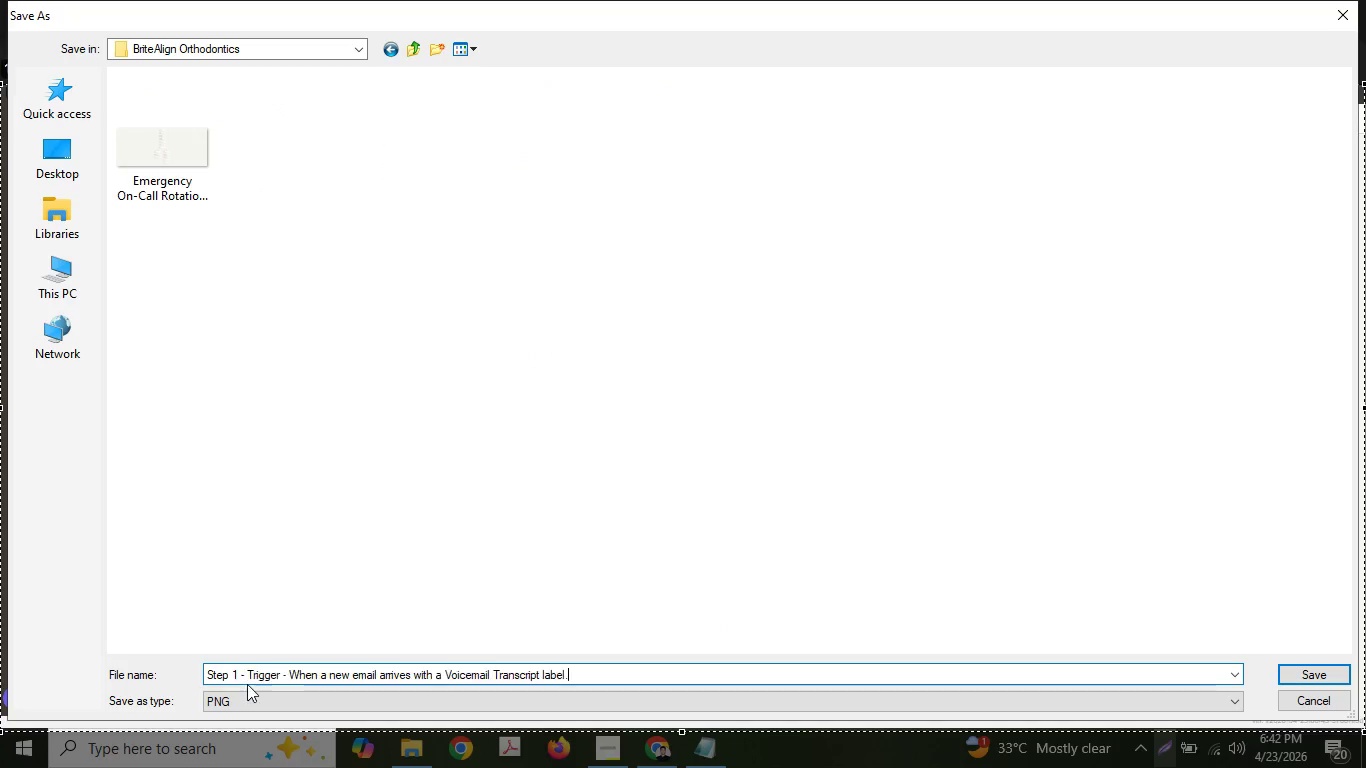 
key(Control+ControlLeft)
 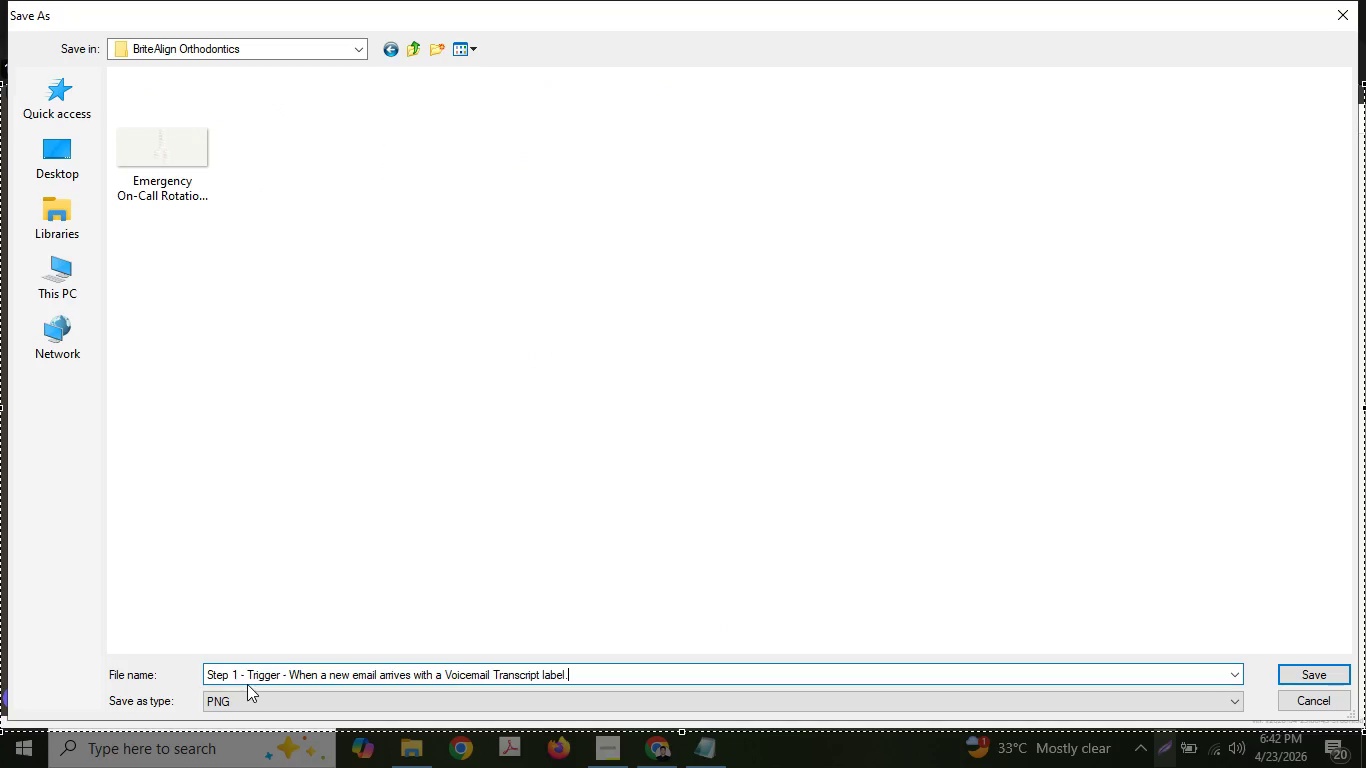 
key(Control+V)
 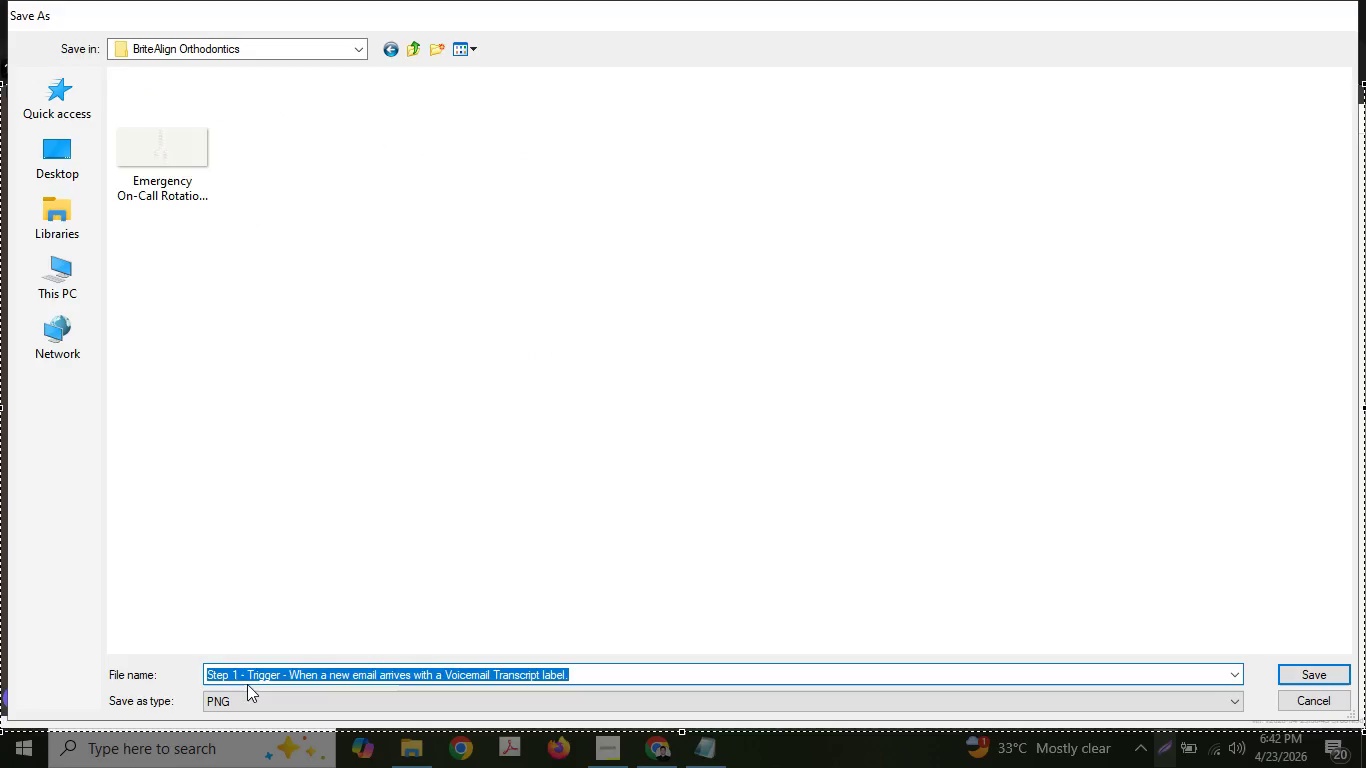 
key(Enter)
 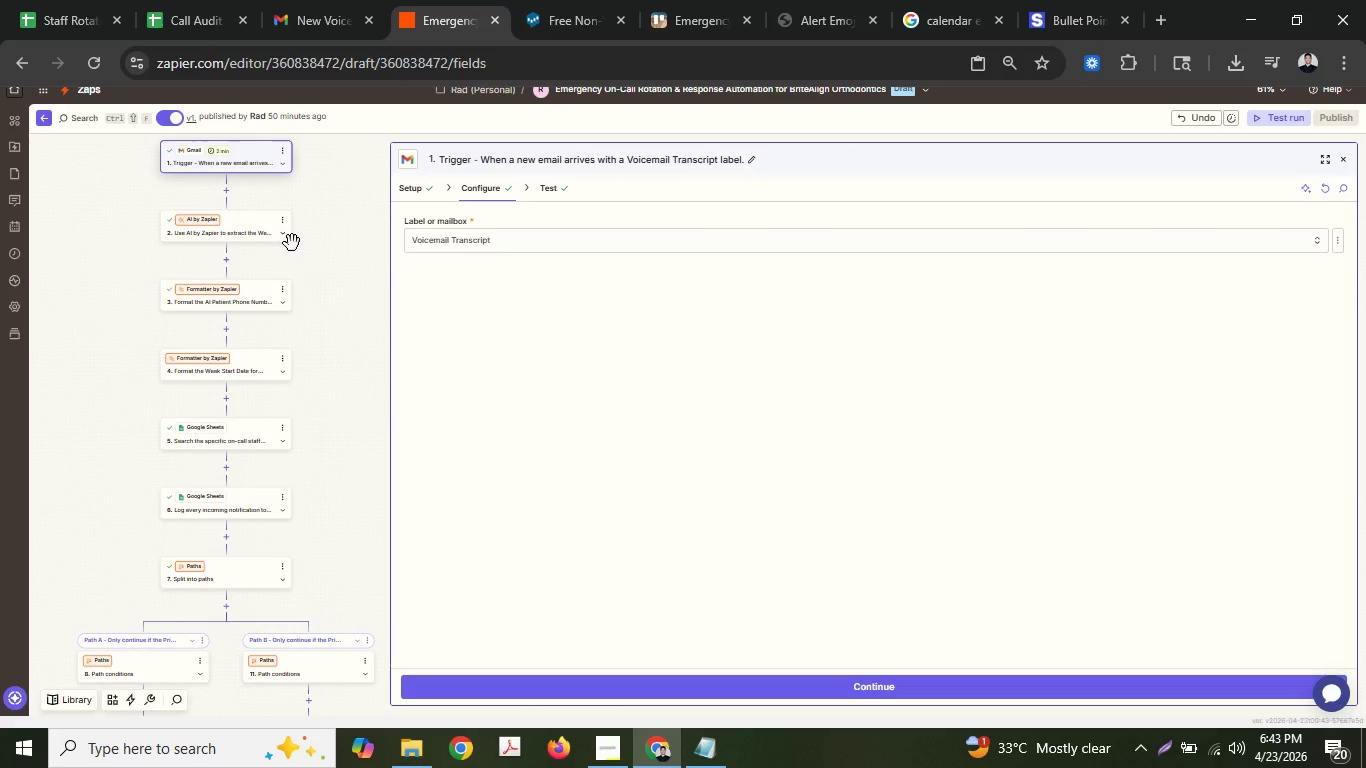 
left_click([233, 219])
 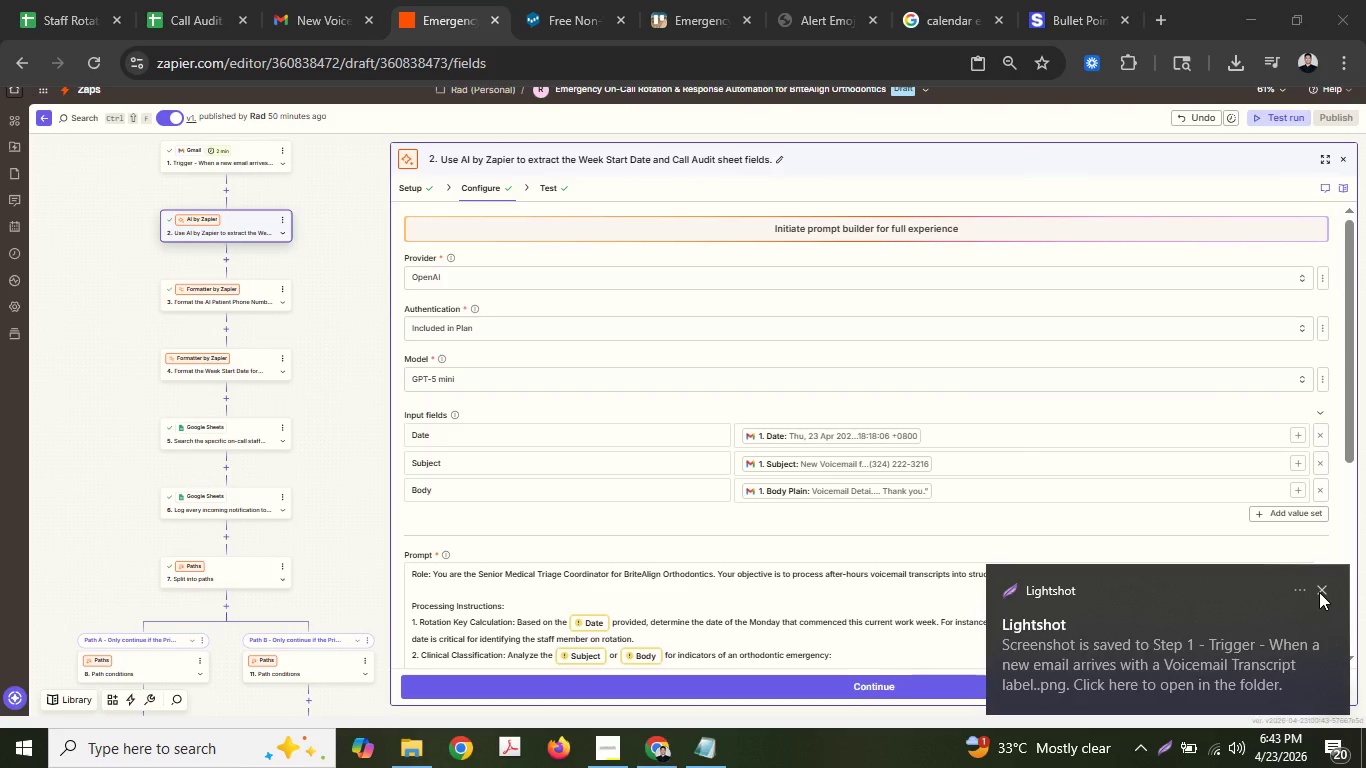 
scroll: coordinate [820, 553], scroll_direction: down, amount: 3.0
 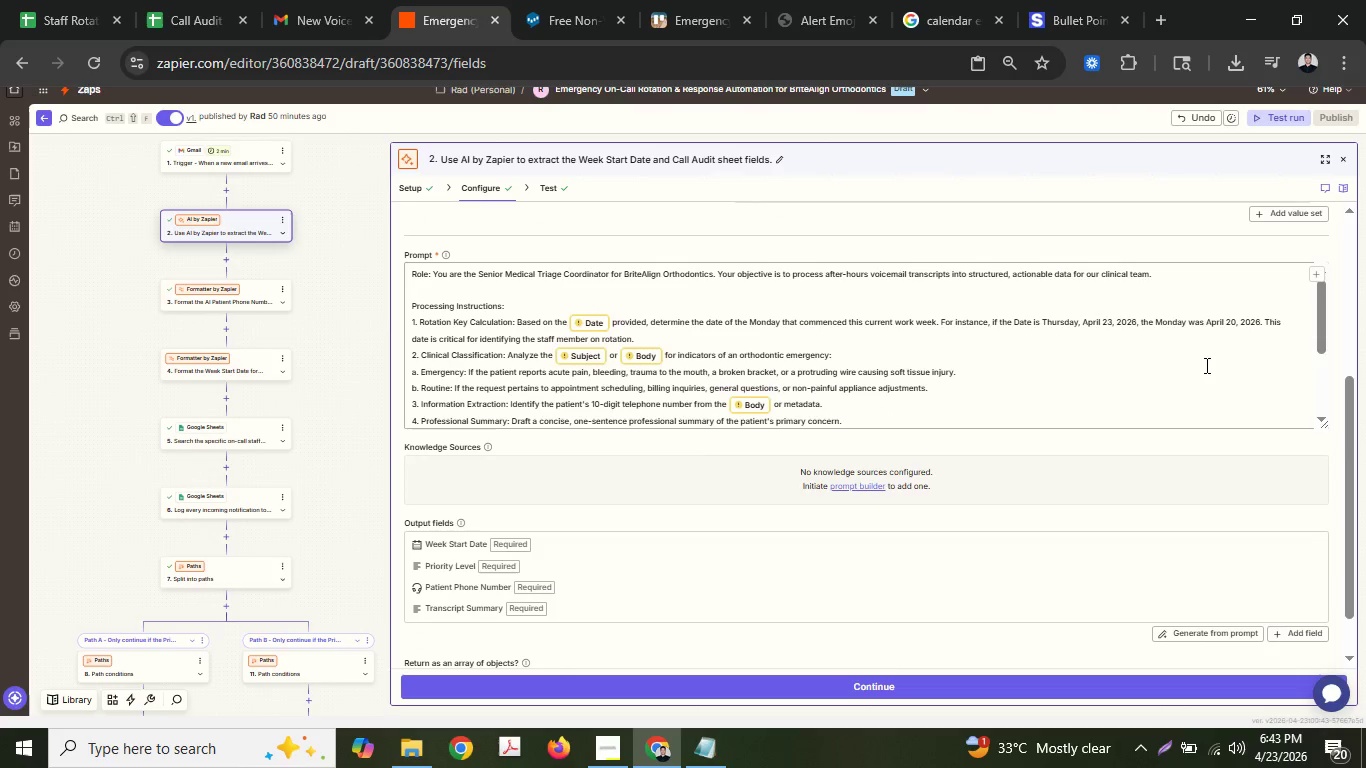 
left_click_drag(start_coordinate=[1321, 317], to_coordinate=[1314, 256])
 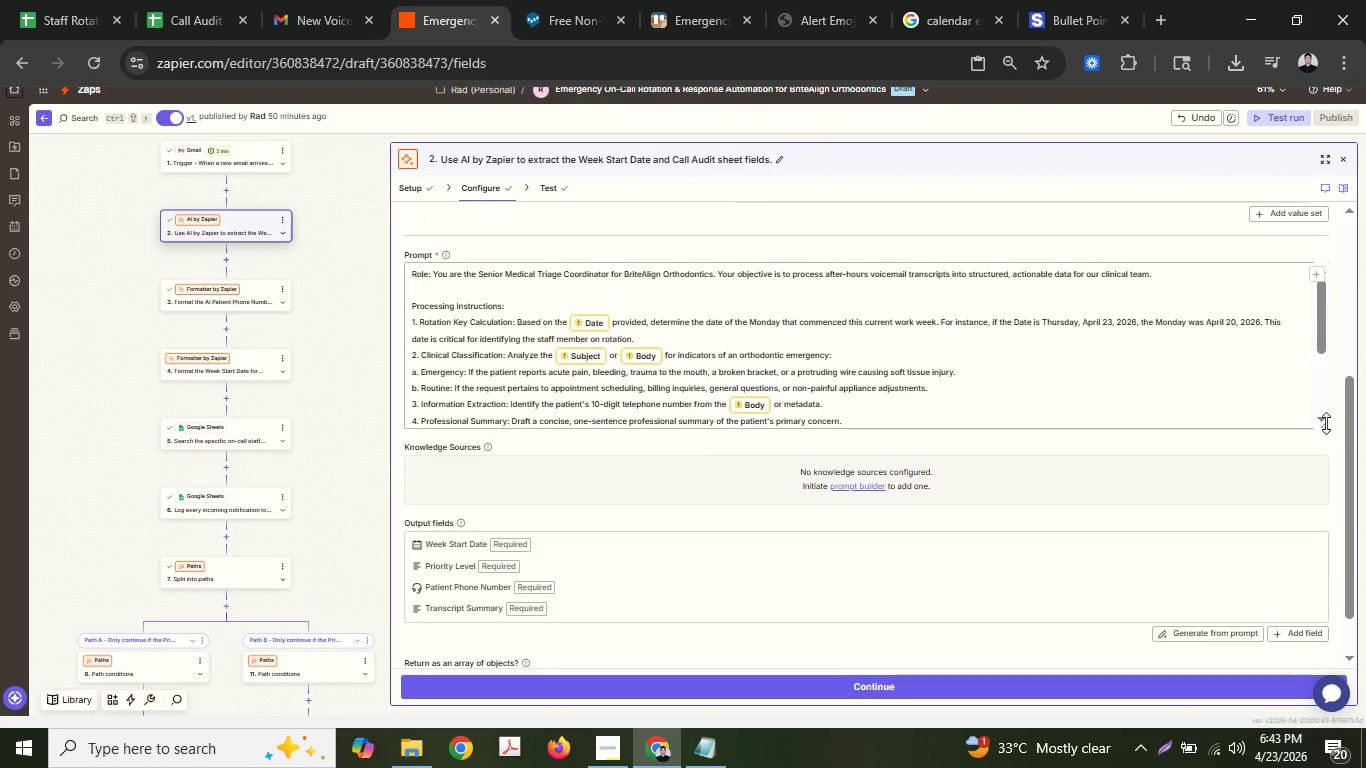 
left_click_drag(start_coordinate=[1326, 423], to_coordinate=[1341, 554])
 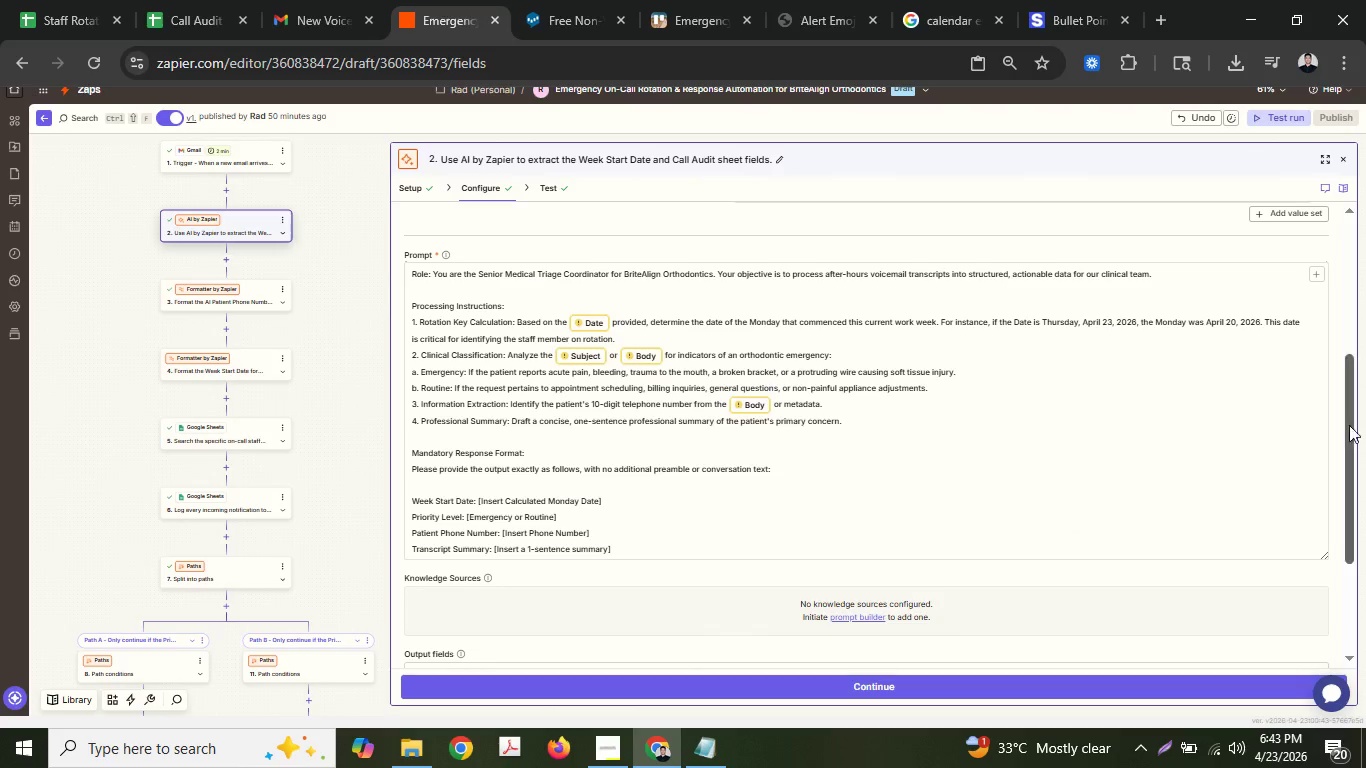 
left_click_drag(start_coordinate=[1344, 421], to_coordinate=[1340, 375])
 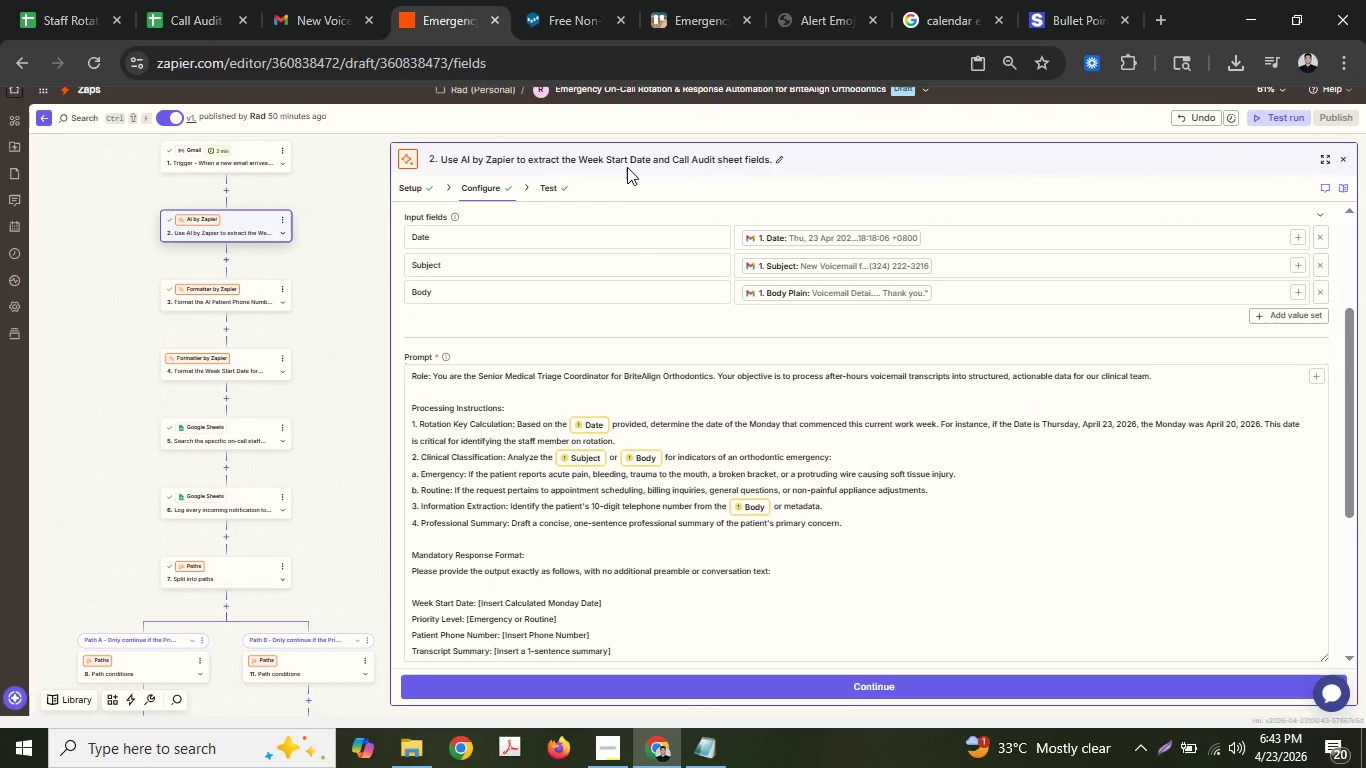 
double_click([626, 160])
 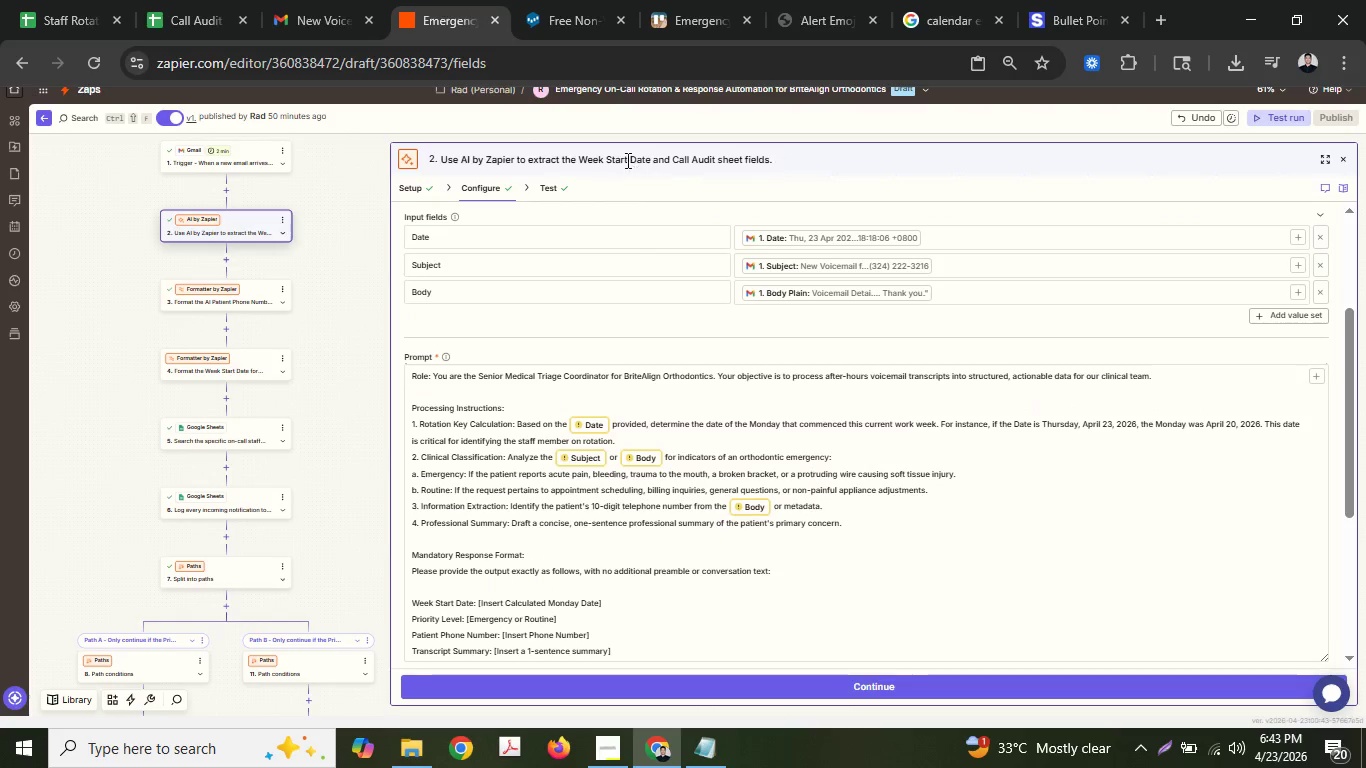 
key(Control+ControlLeft)
 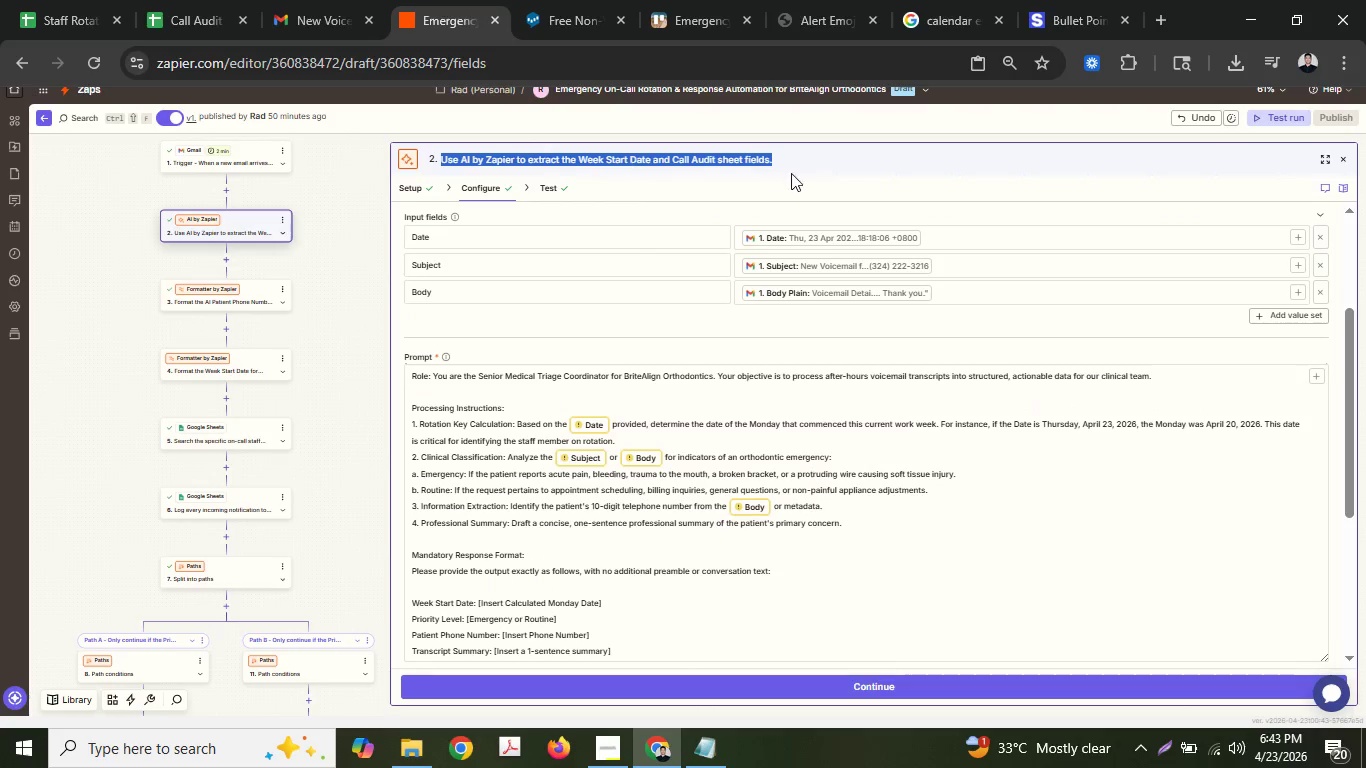 
key(Control+C)
 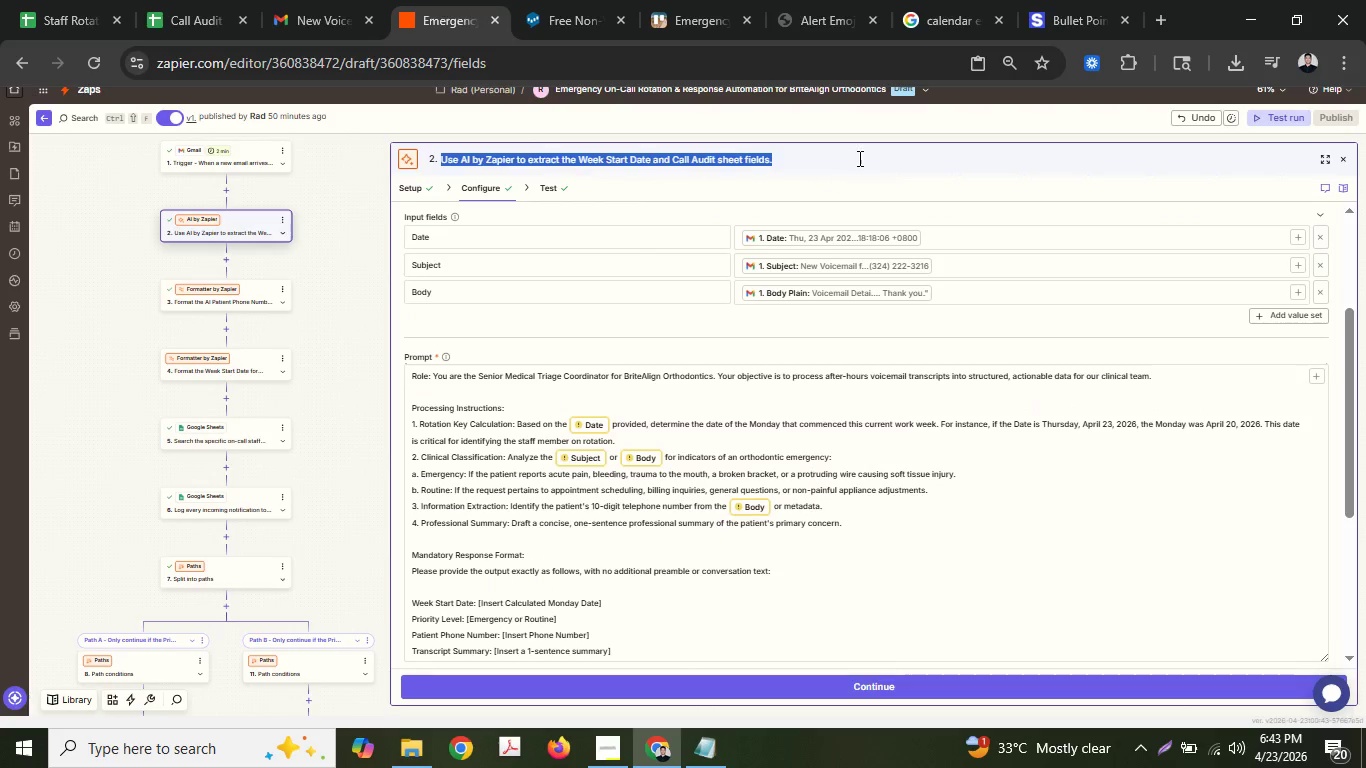 
left_click([858, 158])
 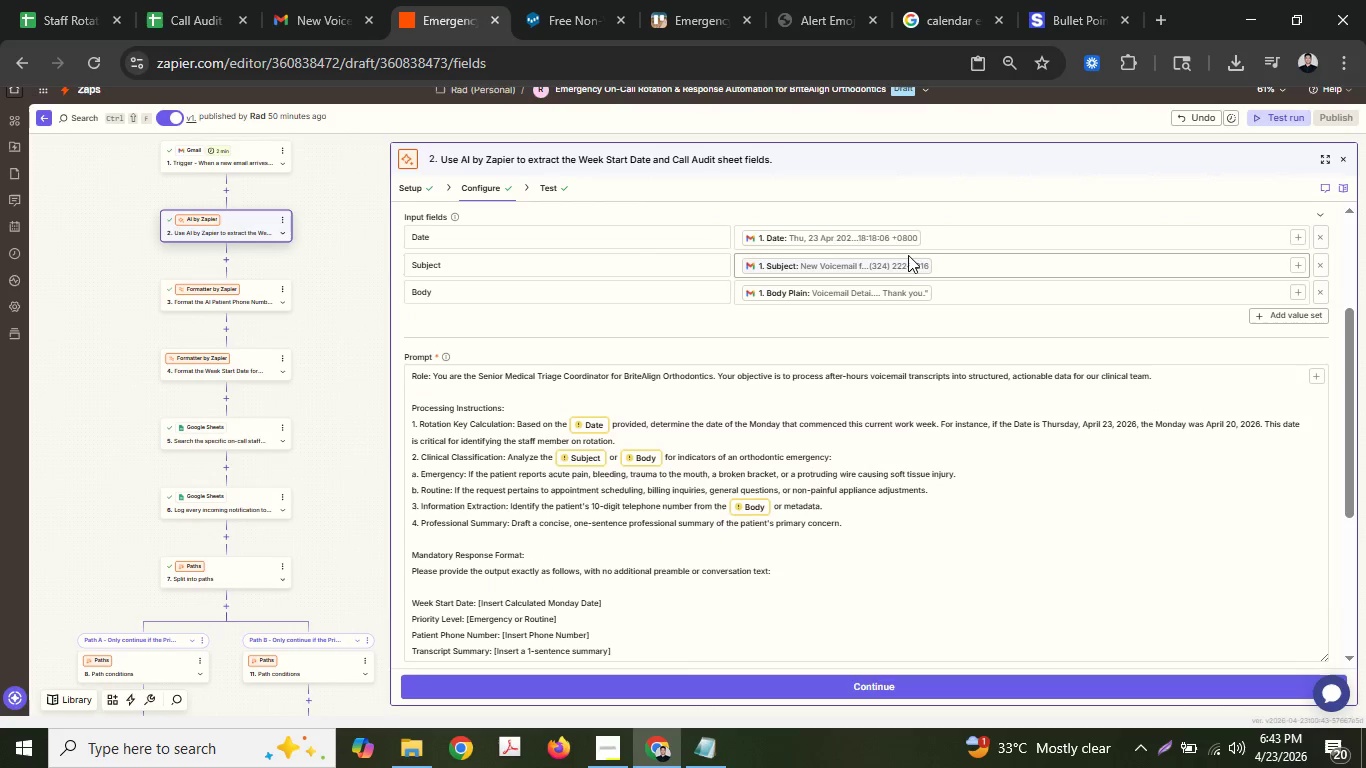 
left_click([964, 192])
 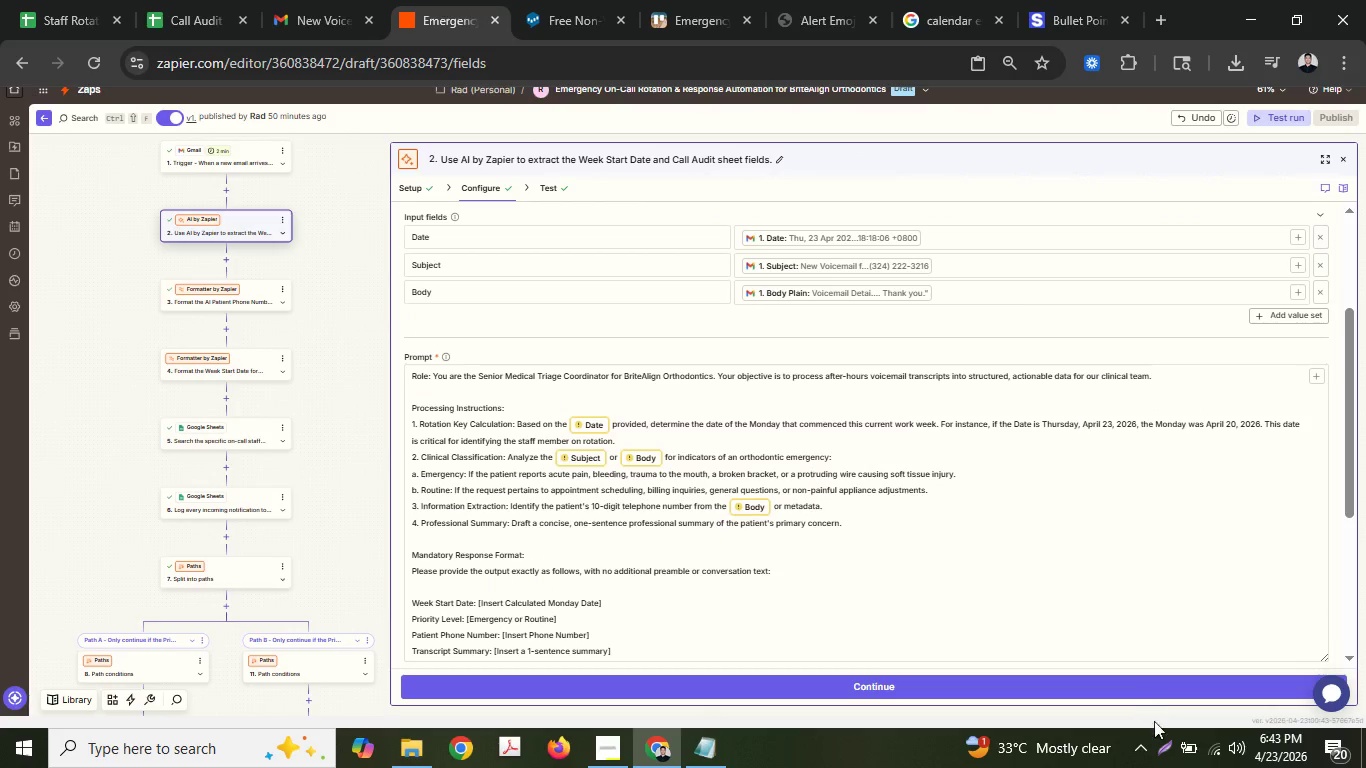 
left_click([1166, 745])
 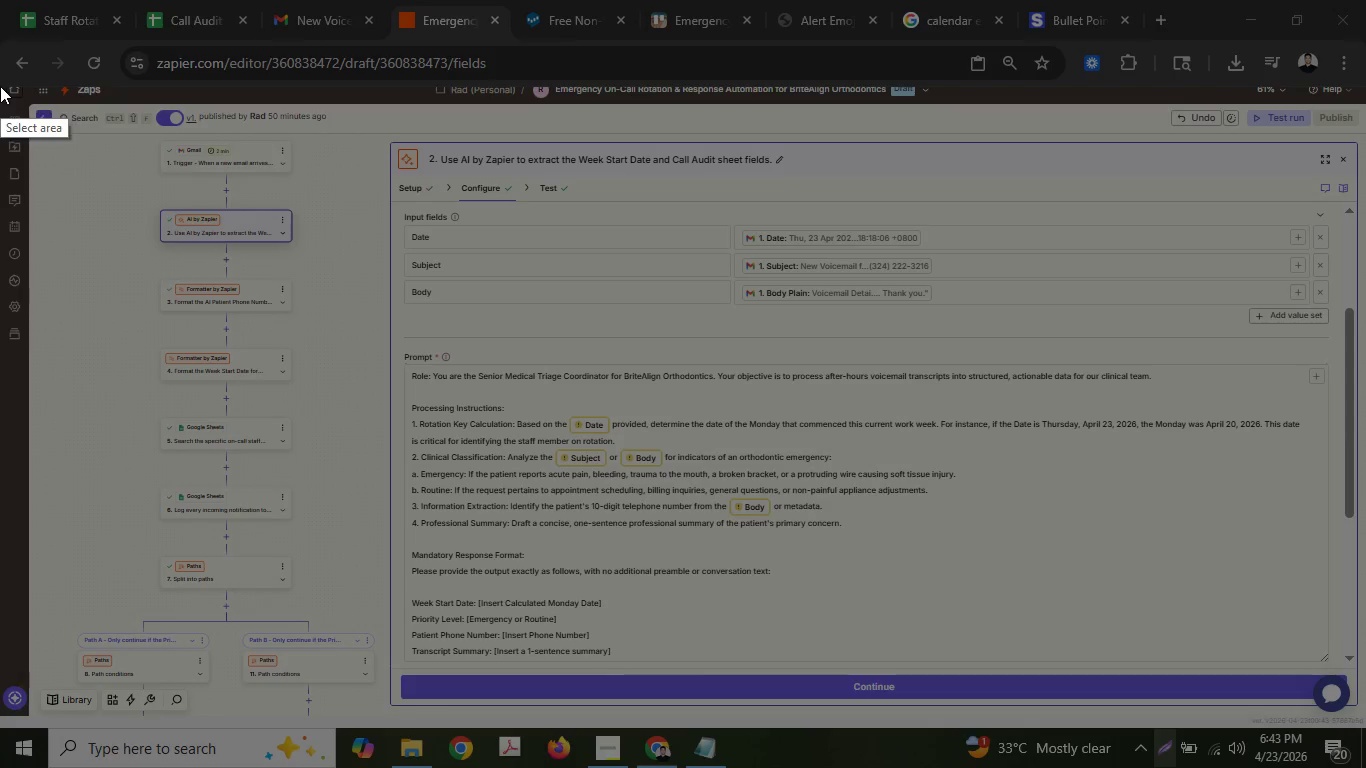 
left_click_drag(start_coordinate=[0, 85], to_coordinate=[1365, 724])
 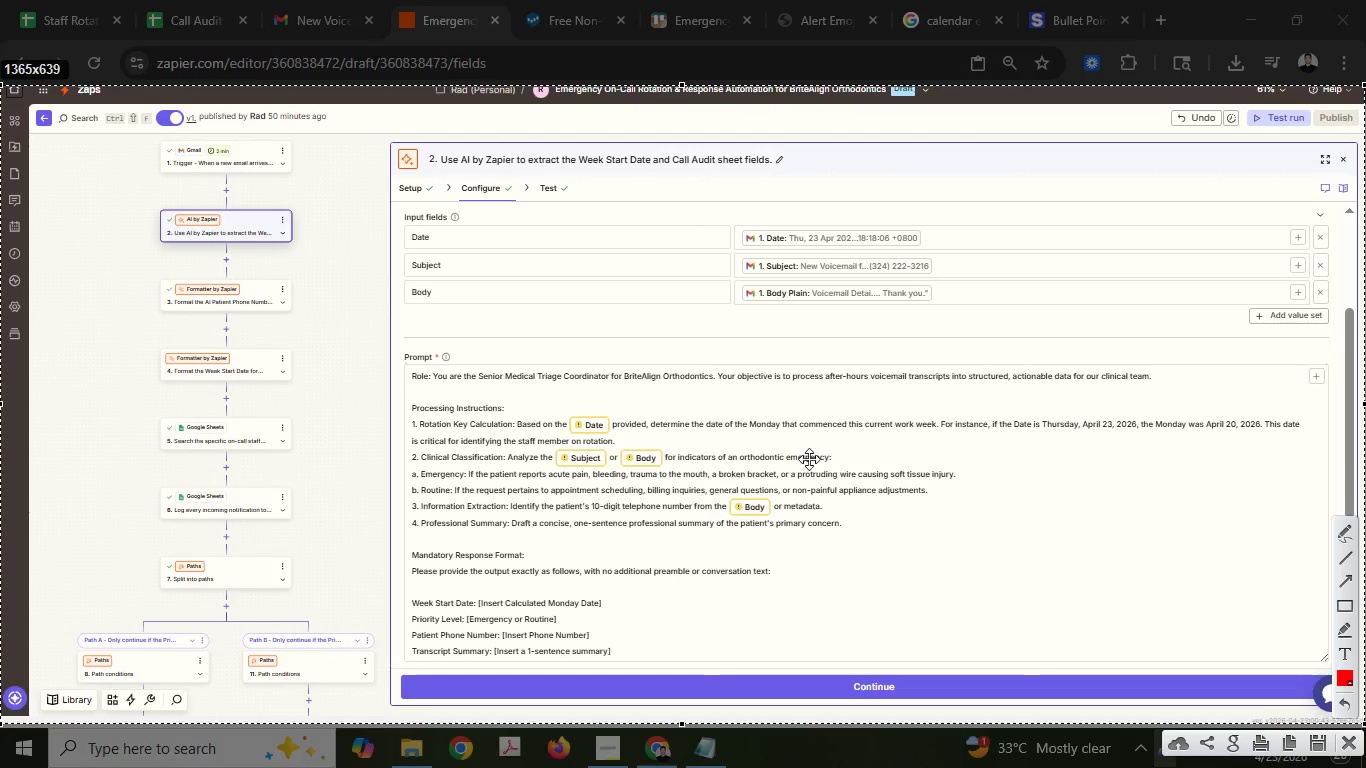 
right_click([809, 458])
 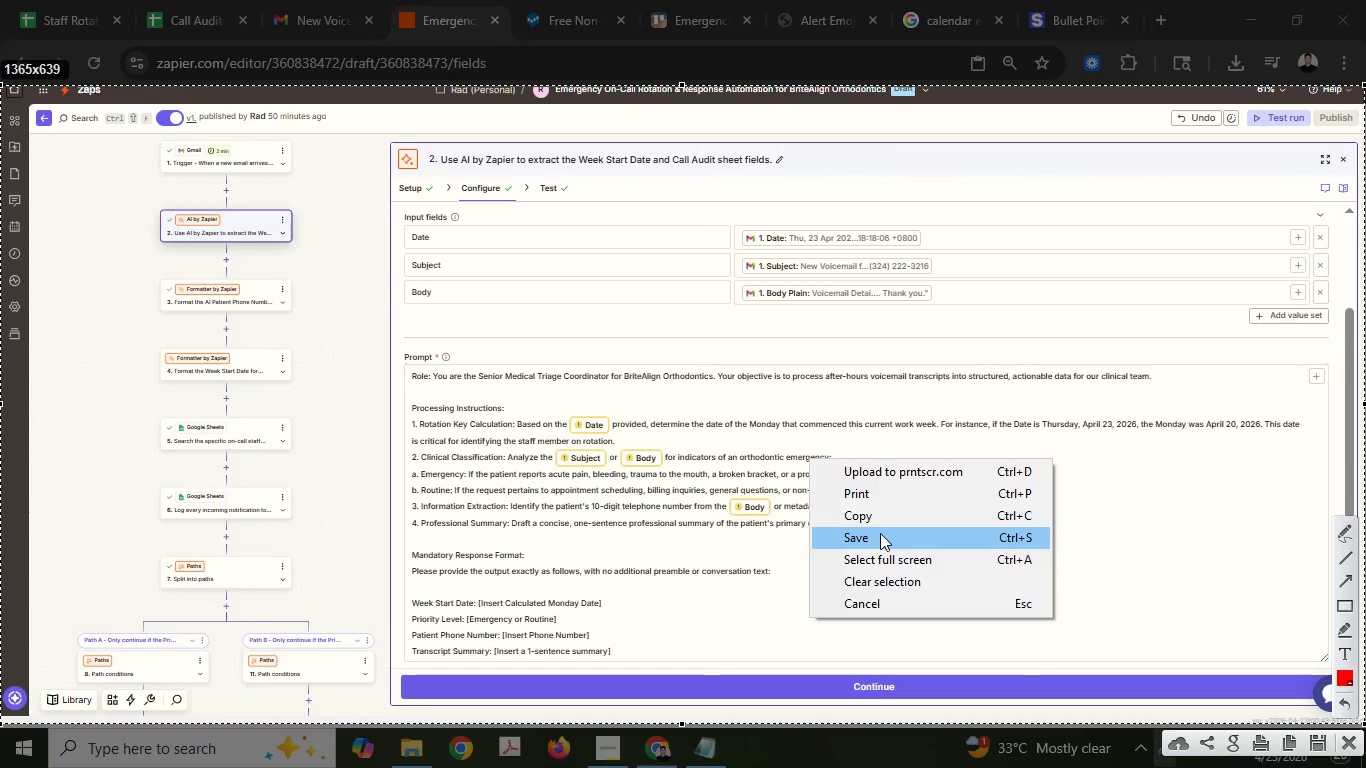 
left_click([880, 533])
 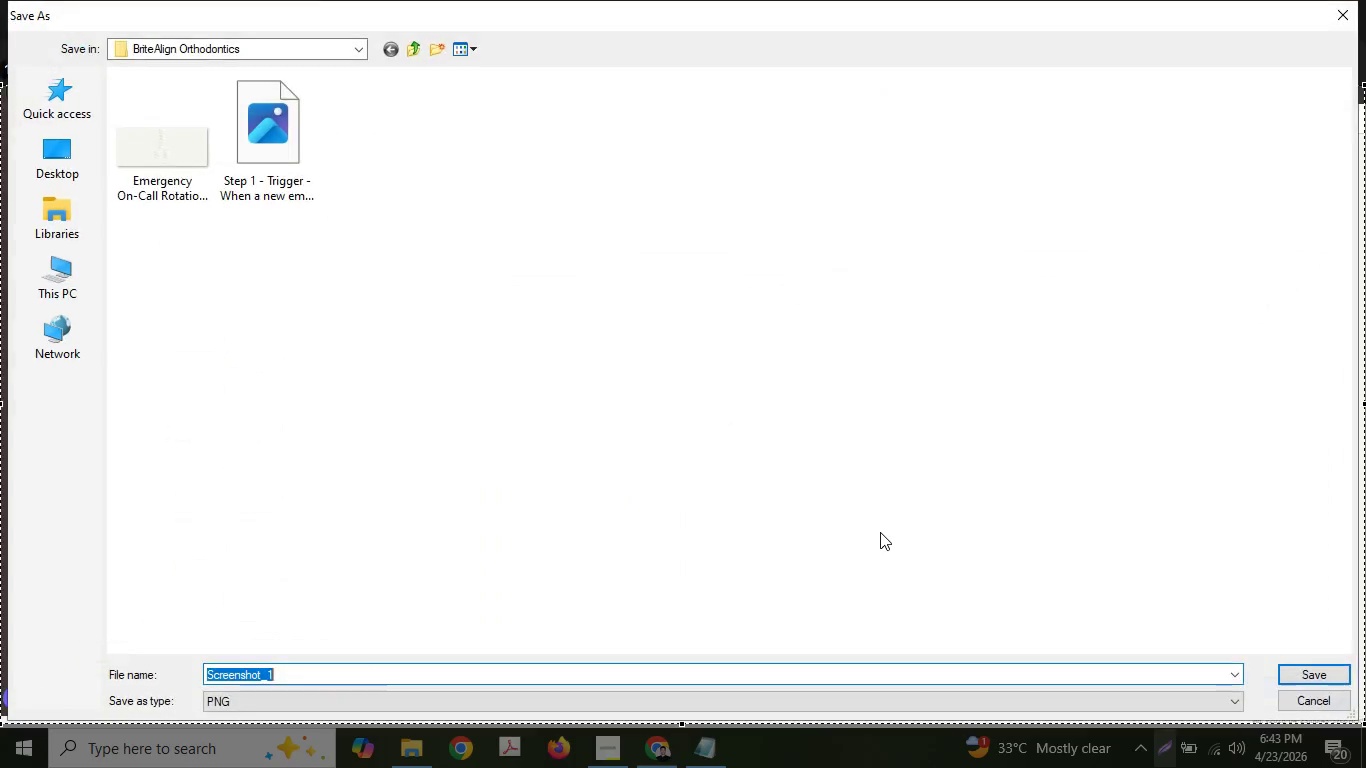 
hold_key(key=ShiftLeft, duration=0.42)
 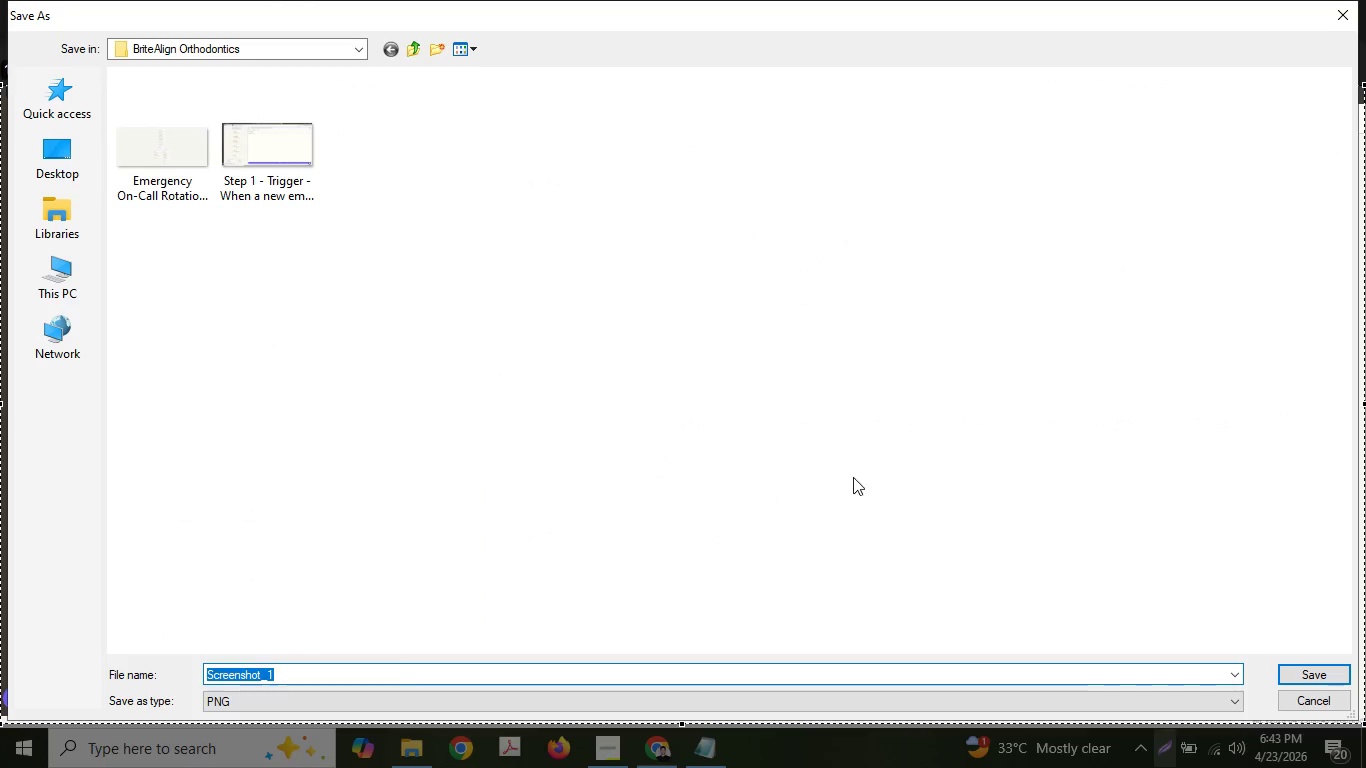 
key(Shift+ShiftLeft)
 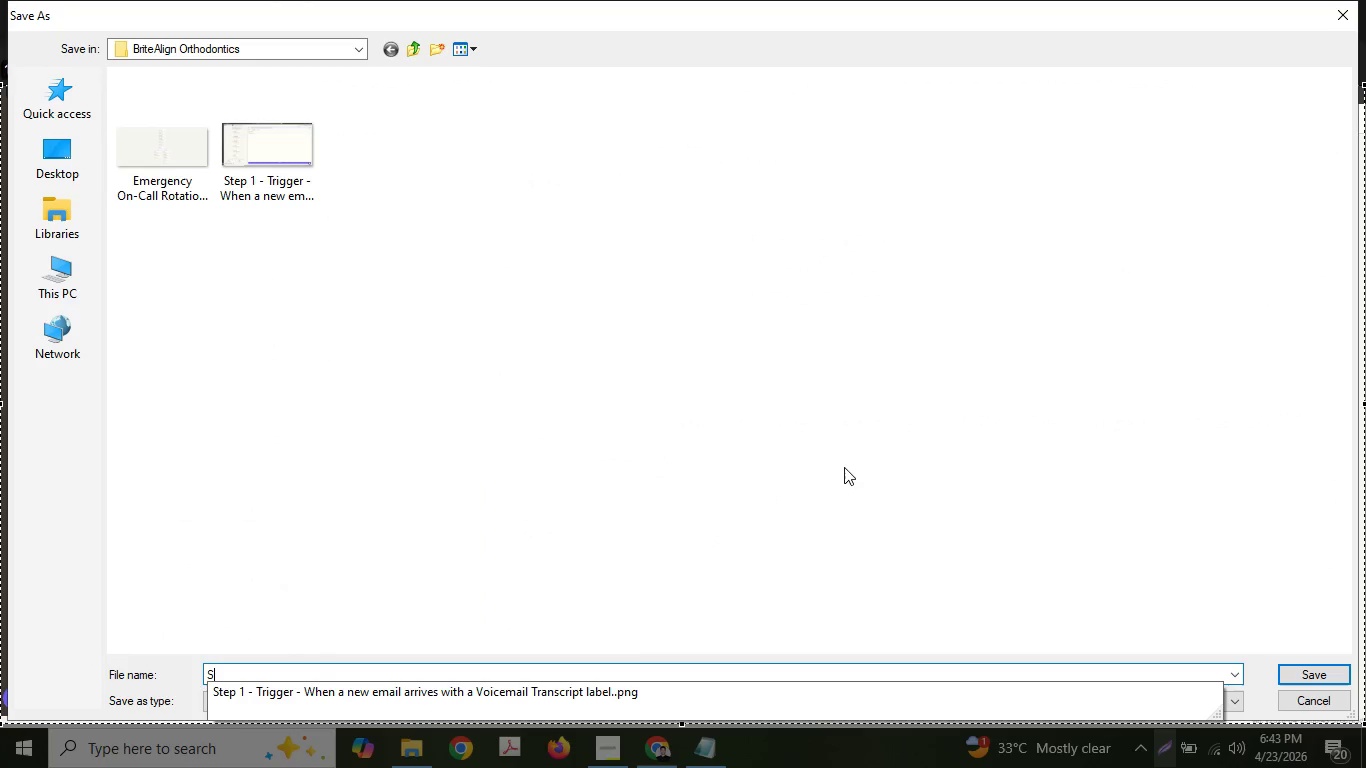 
type(Step 2 - )
 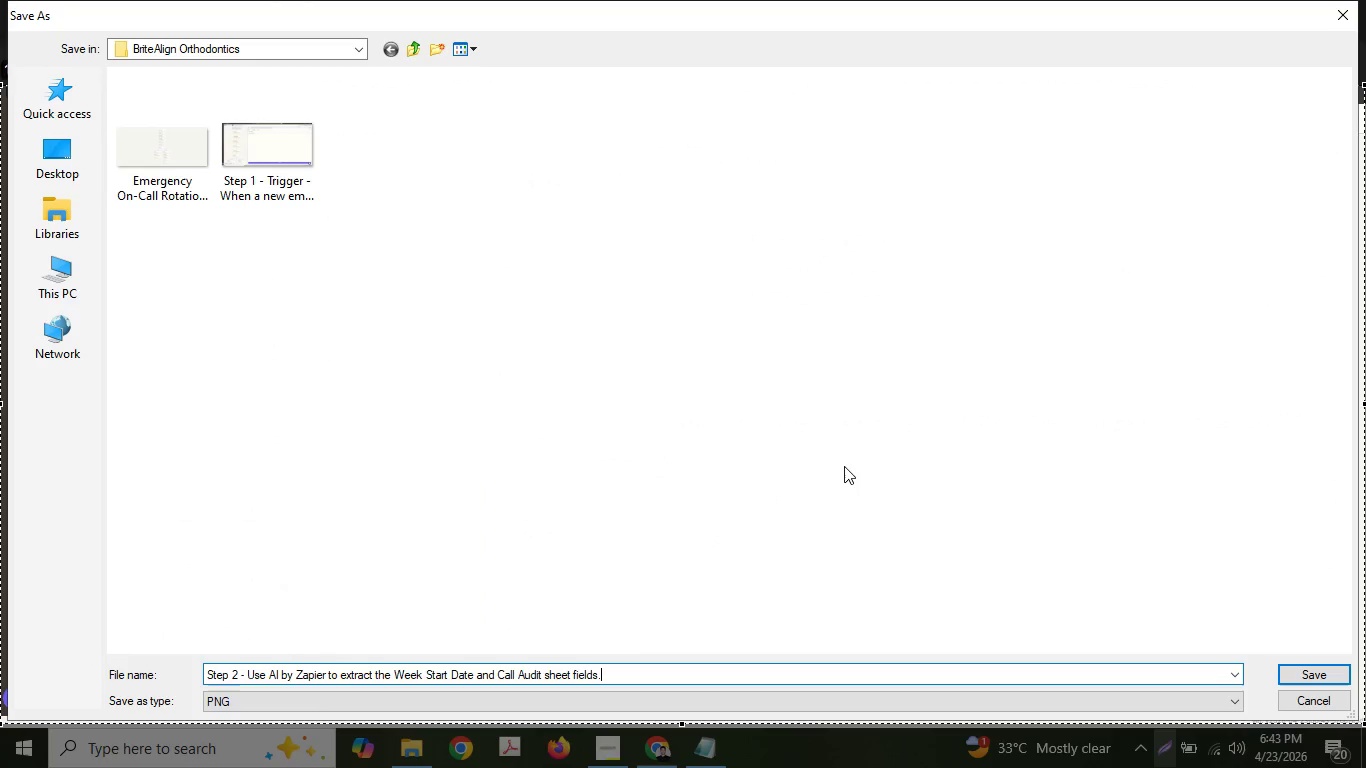 
key(Control+ControlLeft)
 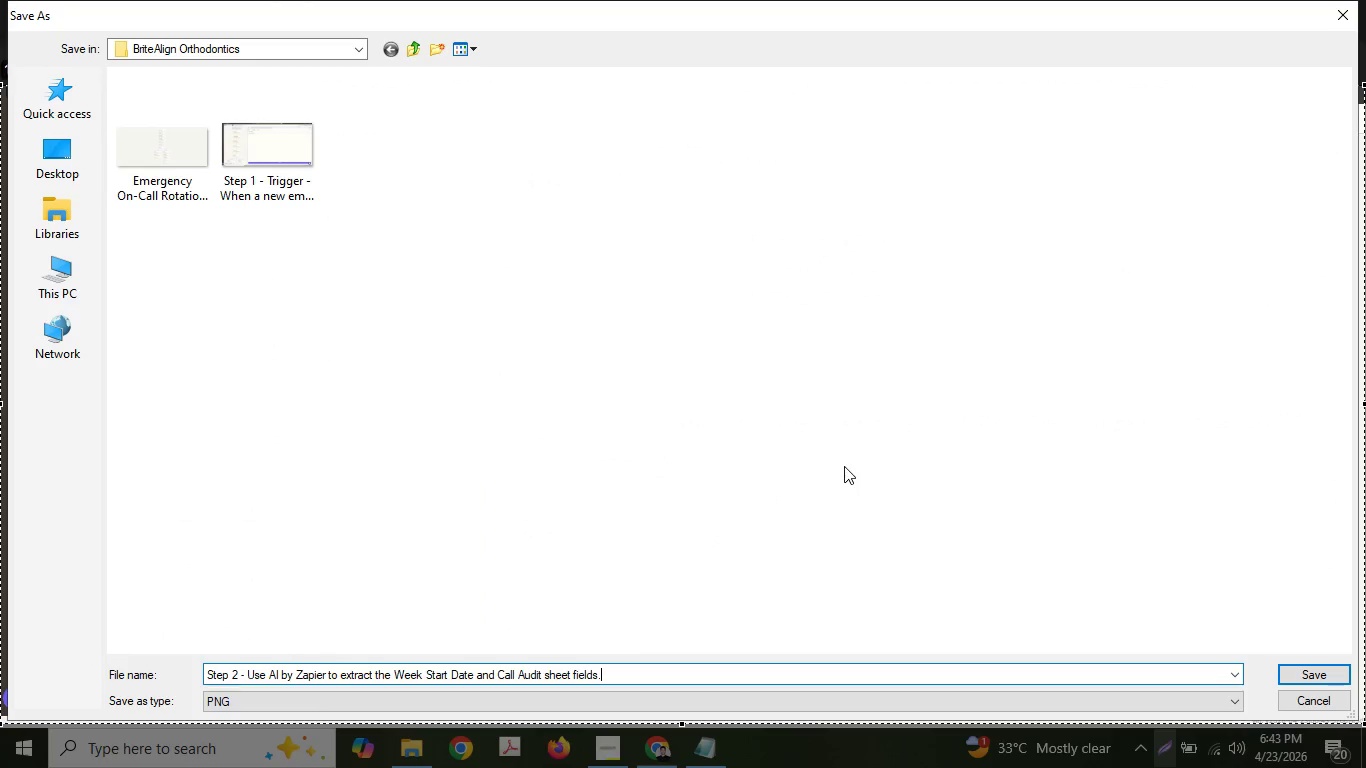 
key(Control+V)
 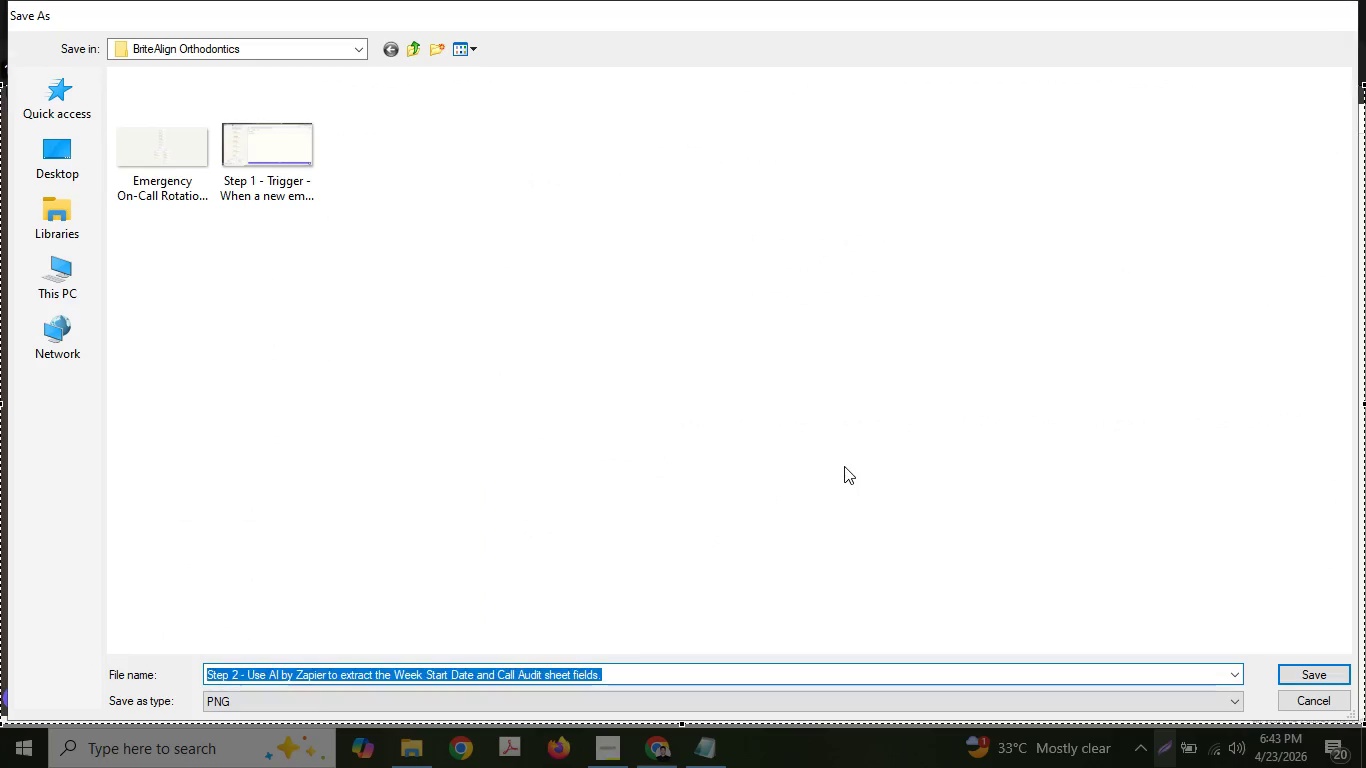 
key(Enter)
 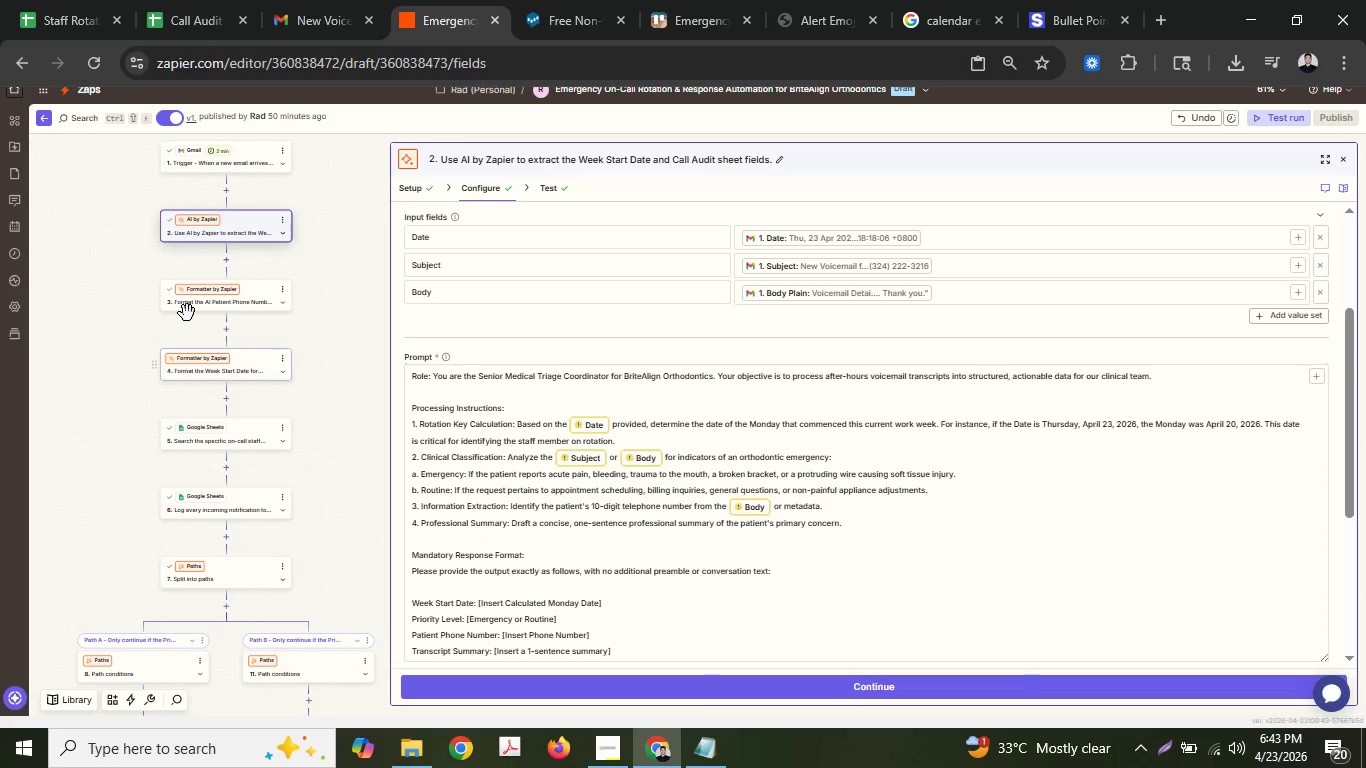 
left_click([188, 306])
 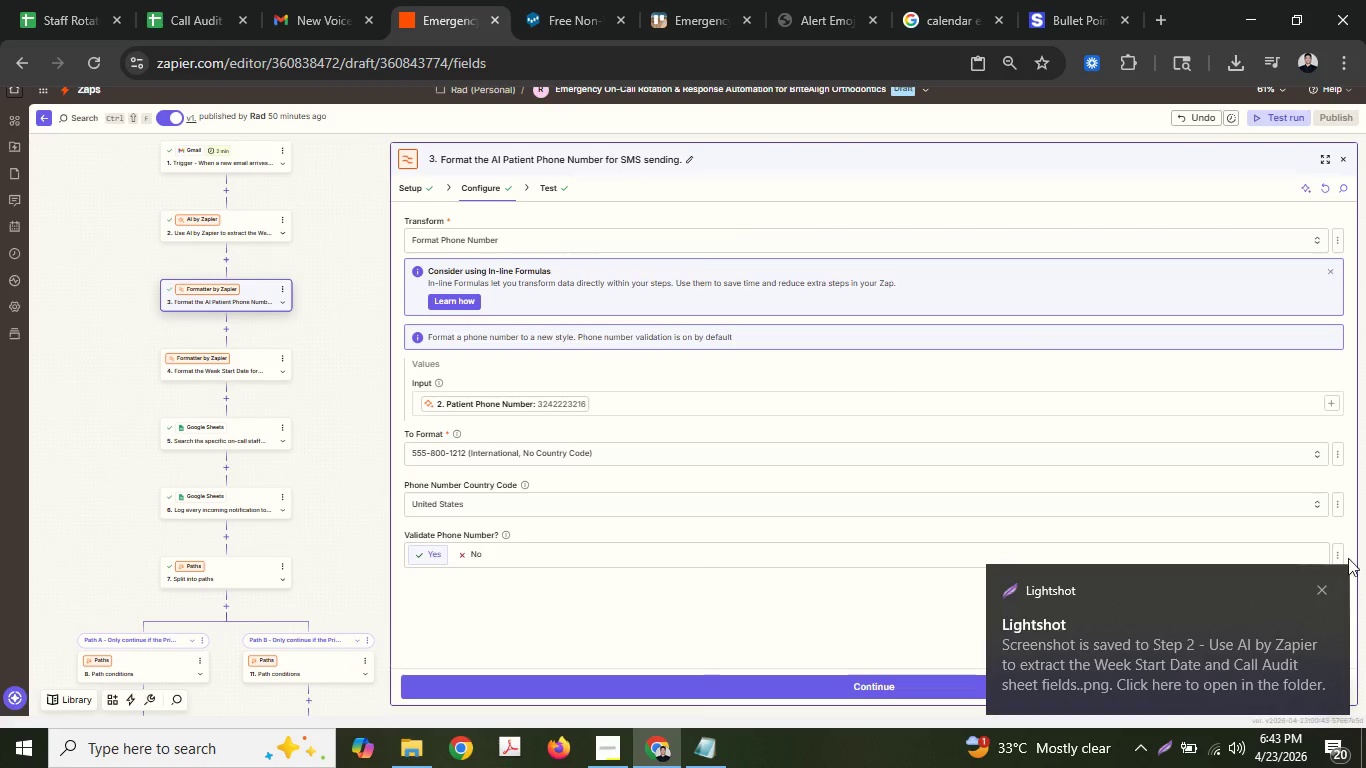 
left_click([1329, 591])
 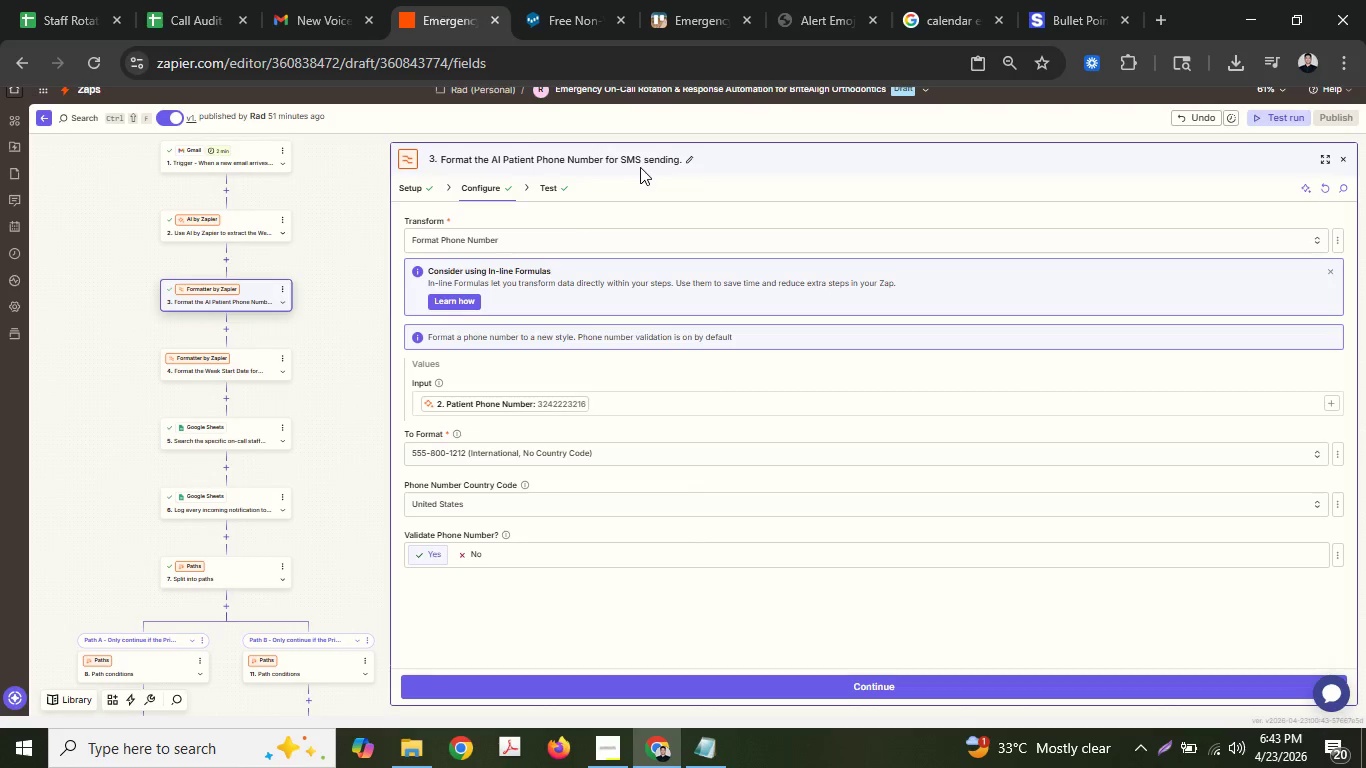 
double_click([639, 165])
 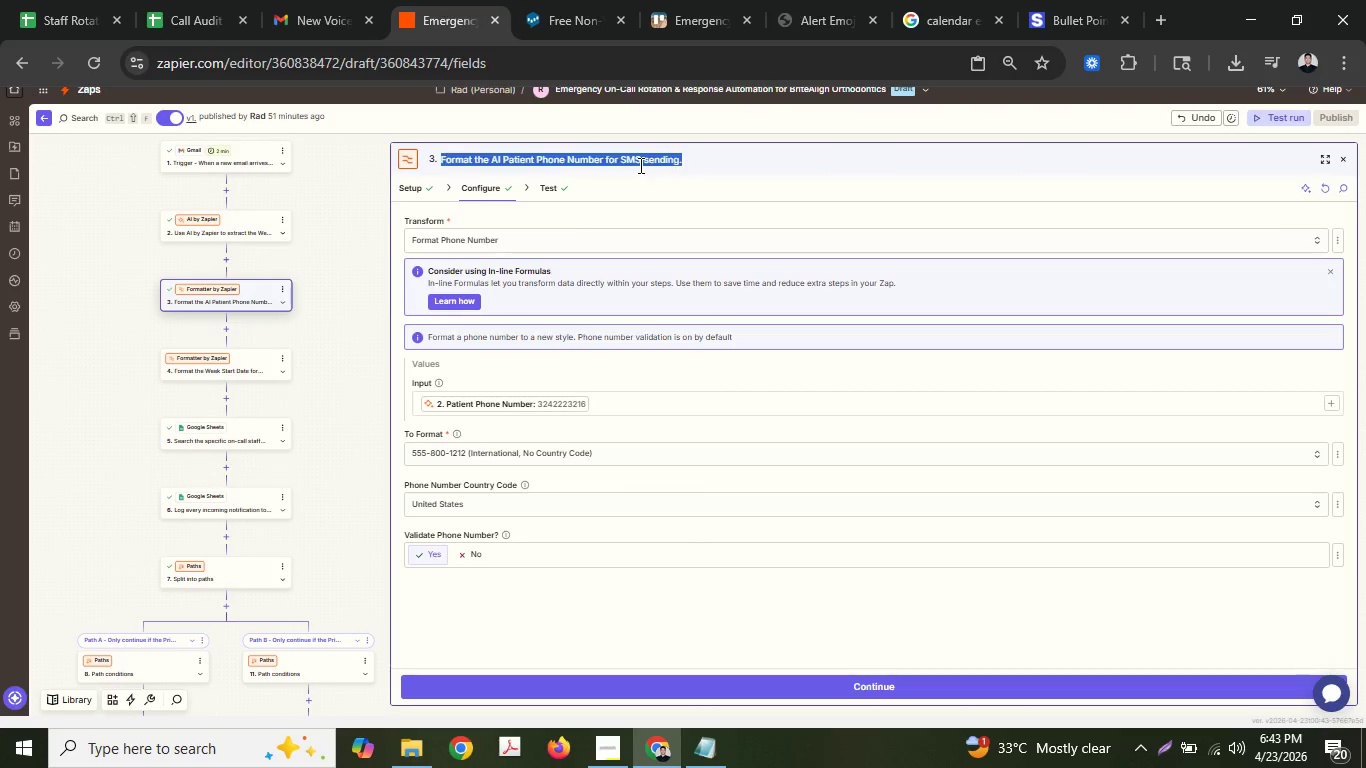 
key(Control+ControlLeft)
 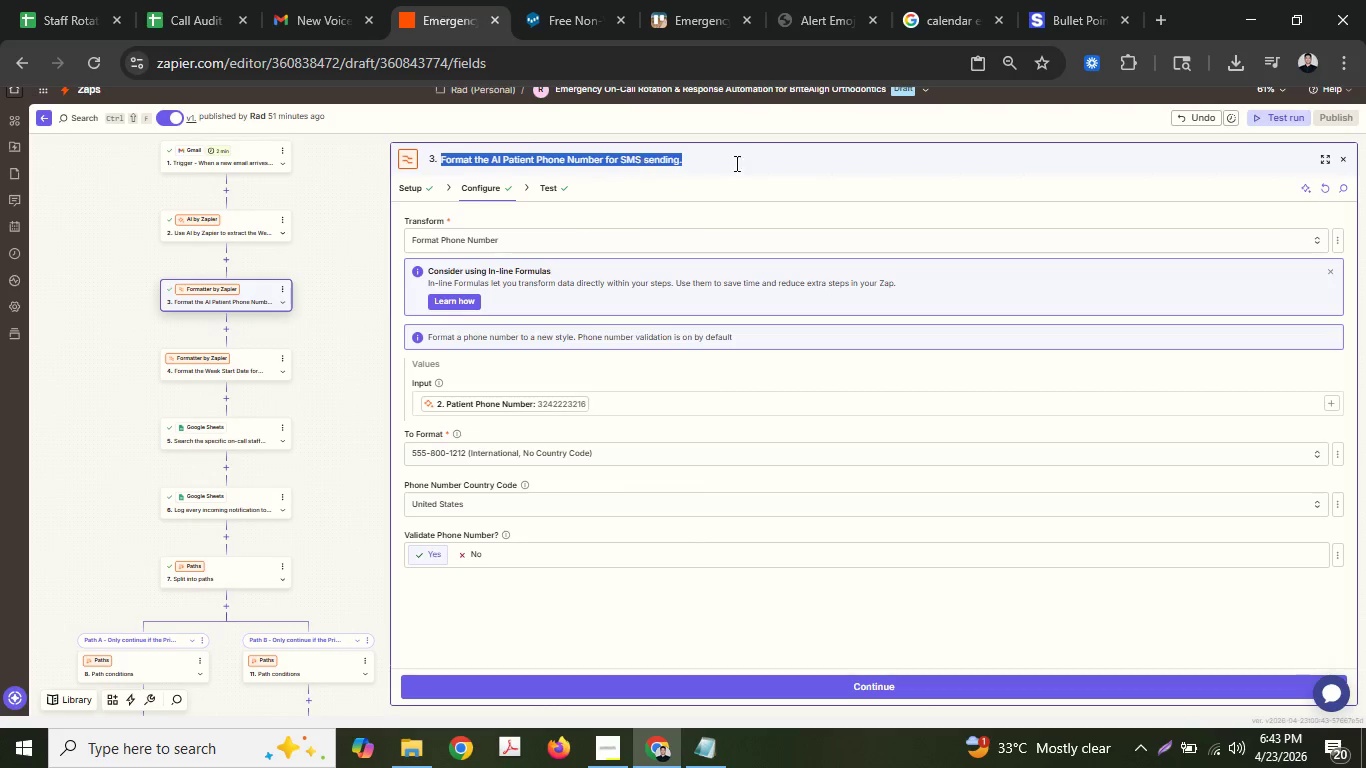 
key(Control+C)
 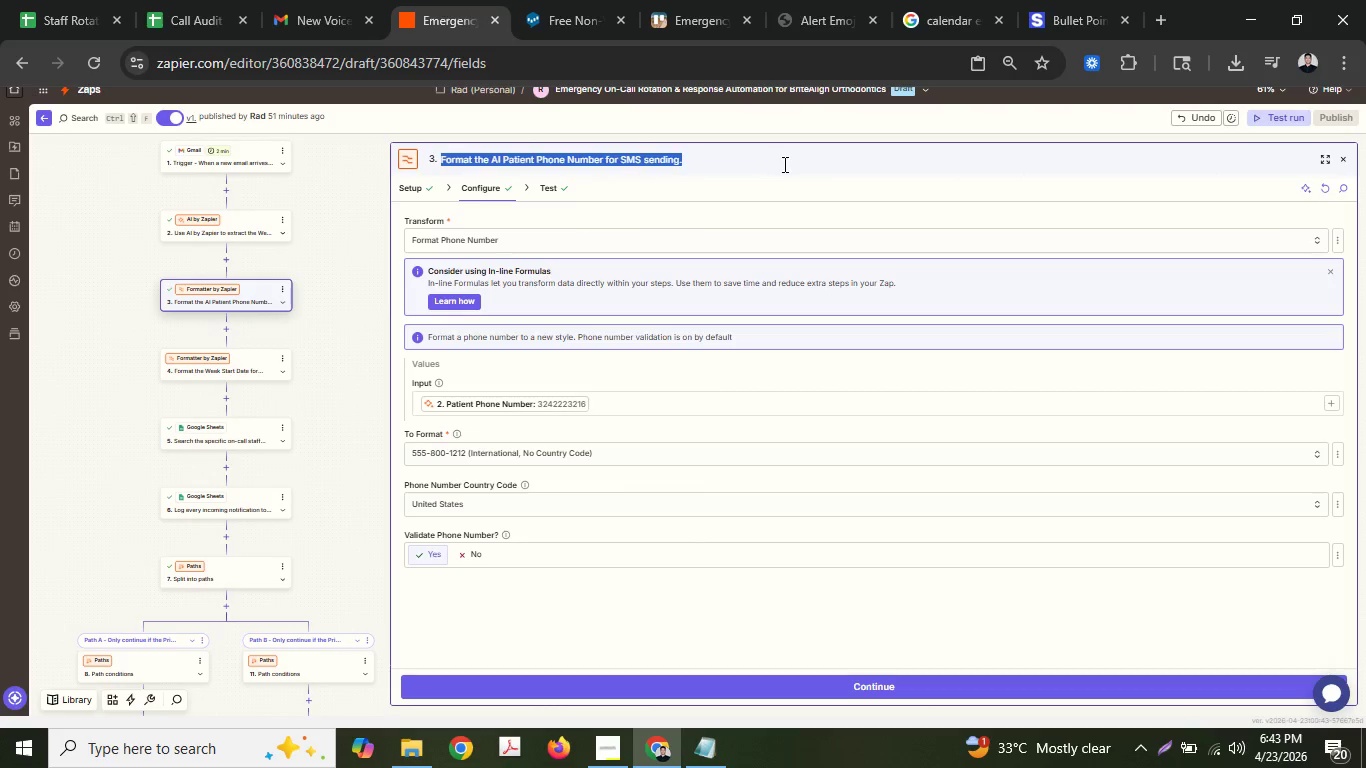 
left_click([784, 164])
 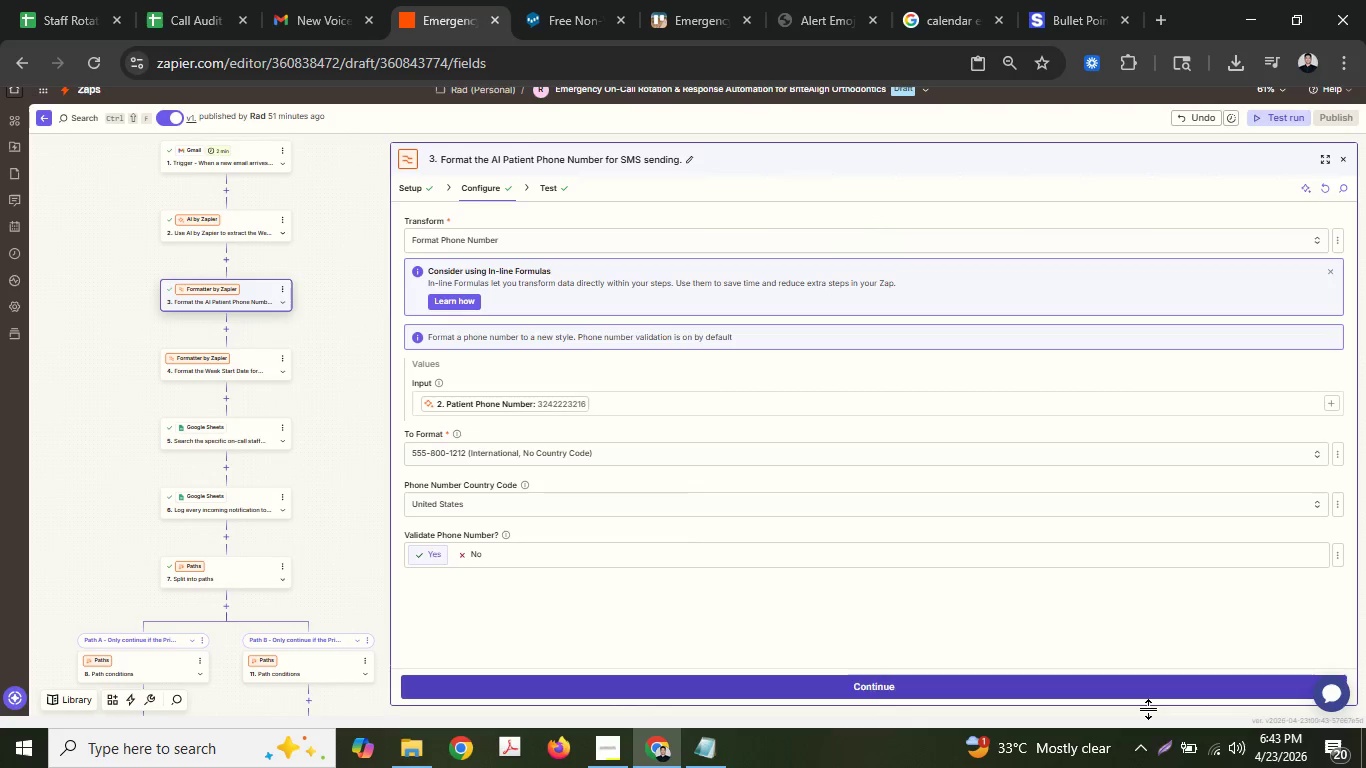 
left_click([1169, 746])
 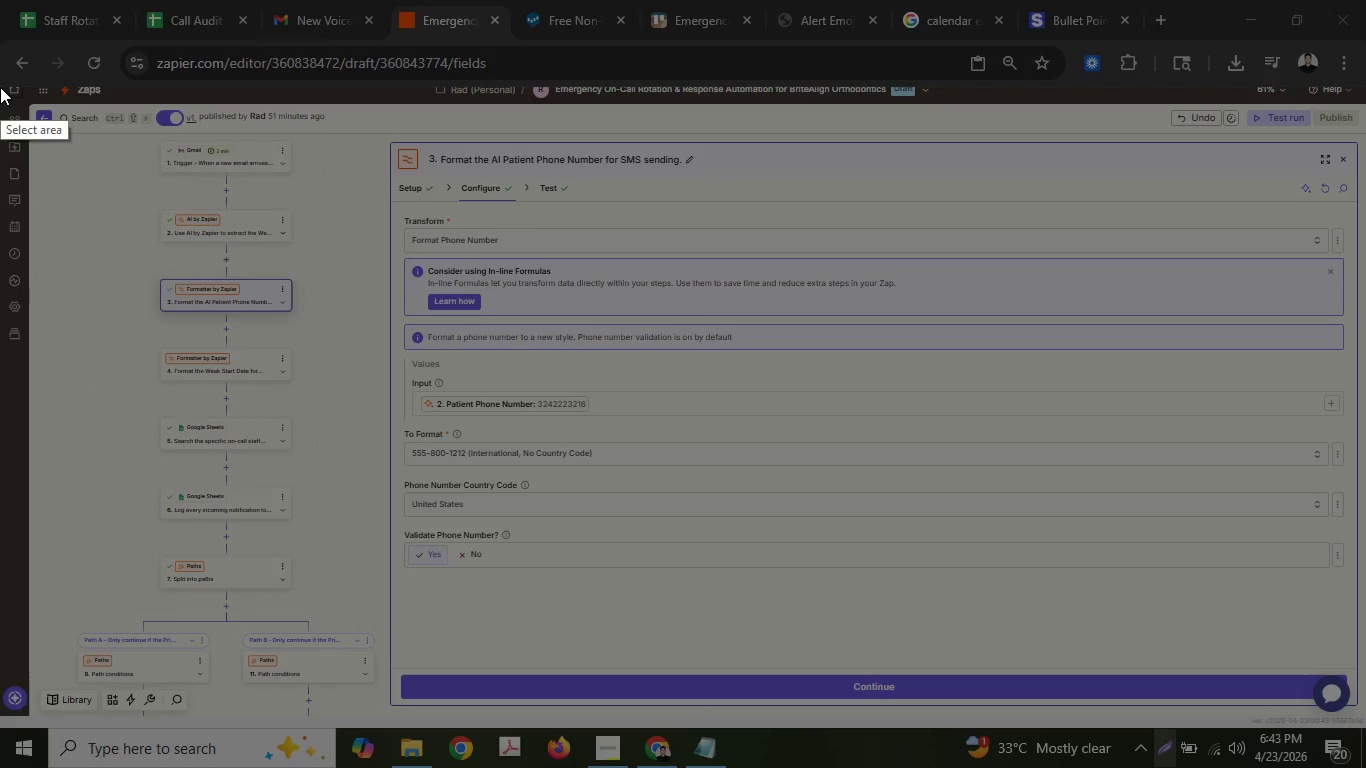 
left_click_drag(start_coordinate=[0, 83], to_coordinate=[1365, 728])
 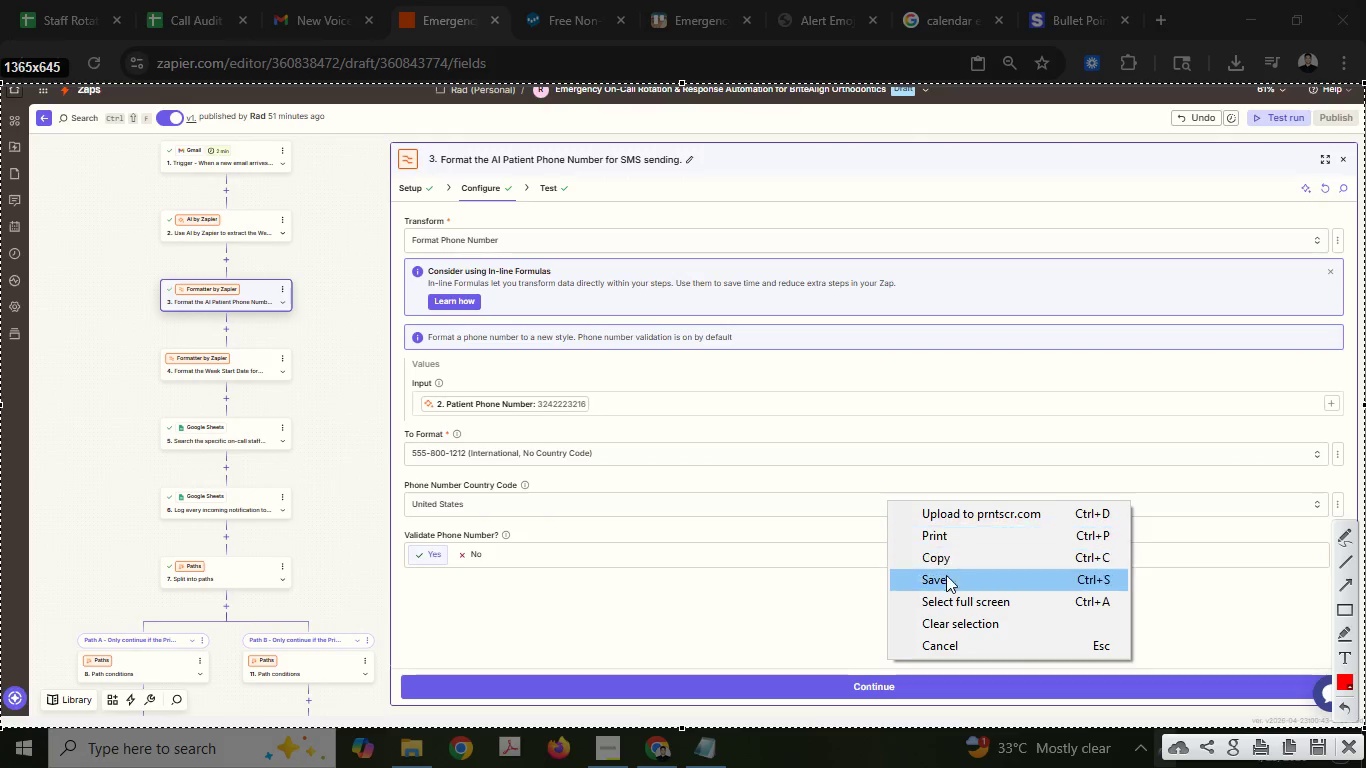 
left_click([952, 582])
 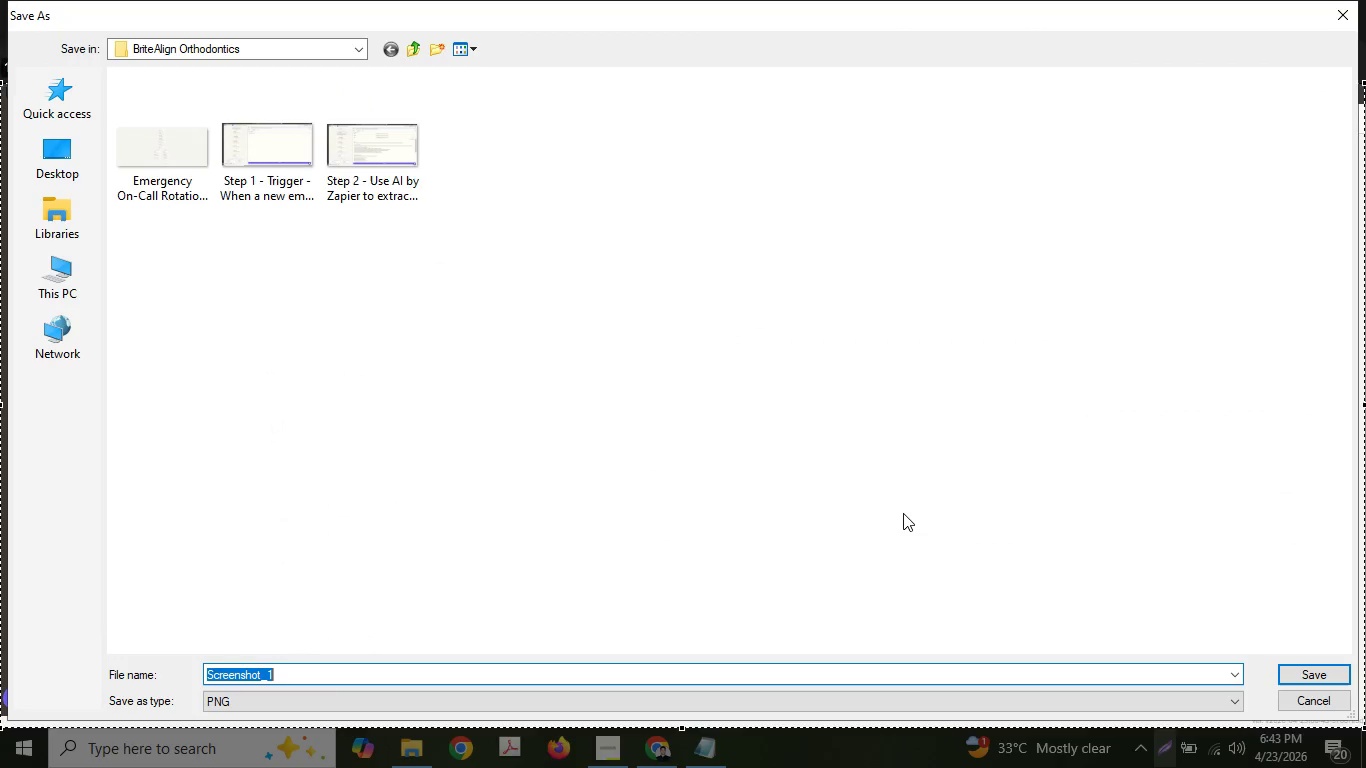 
left_click([903, 513])
 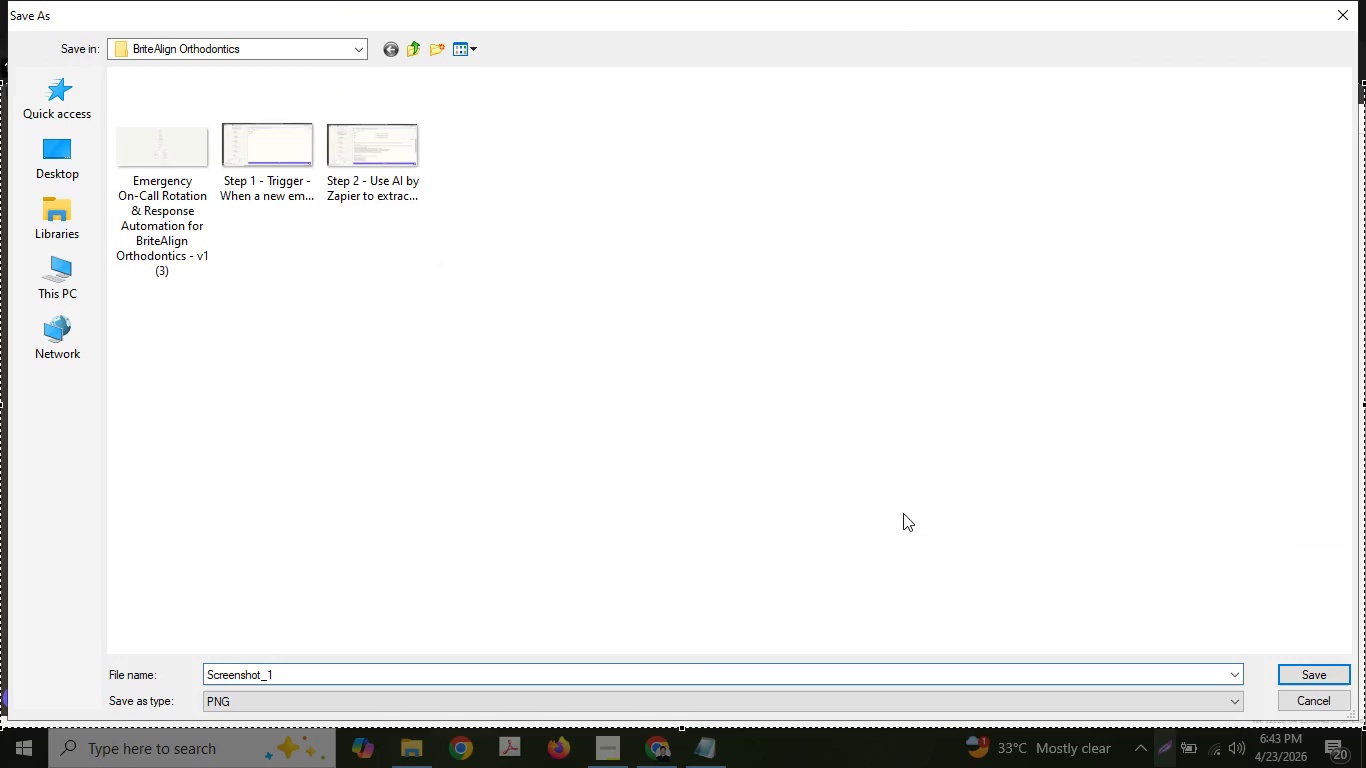 
key(Shift+ShiftLeft)
 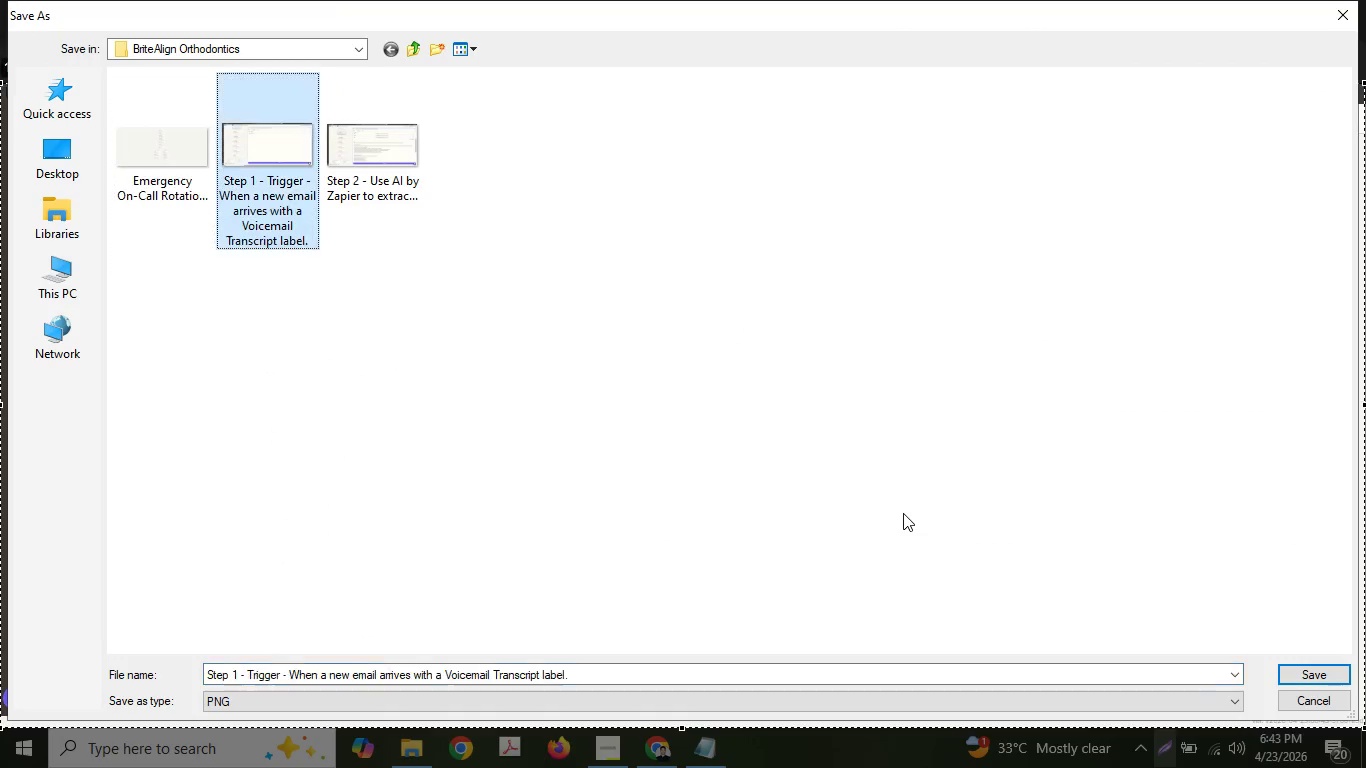 
key(Shift+S)
 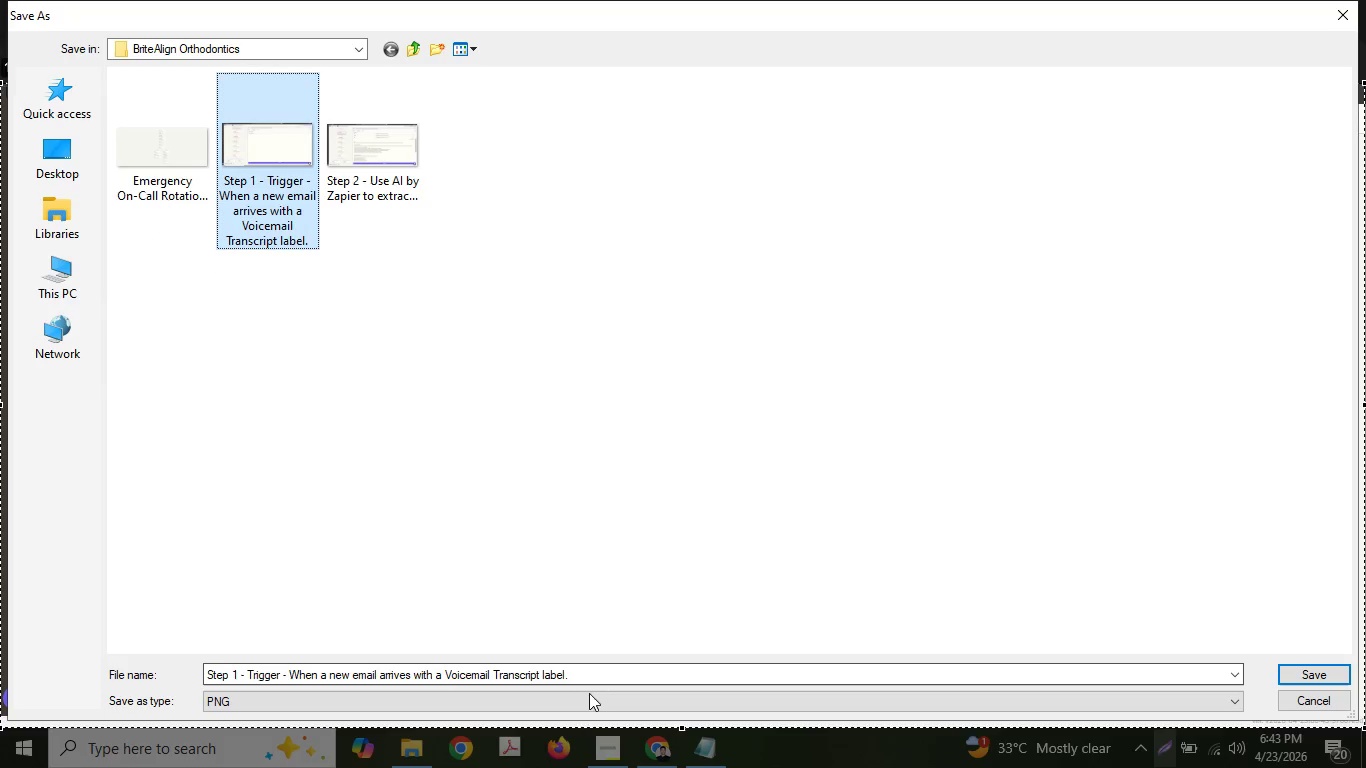 
left_click([543, 672])
 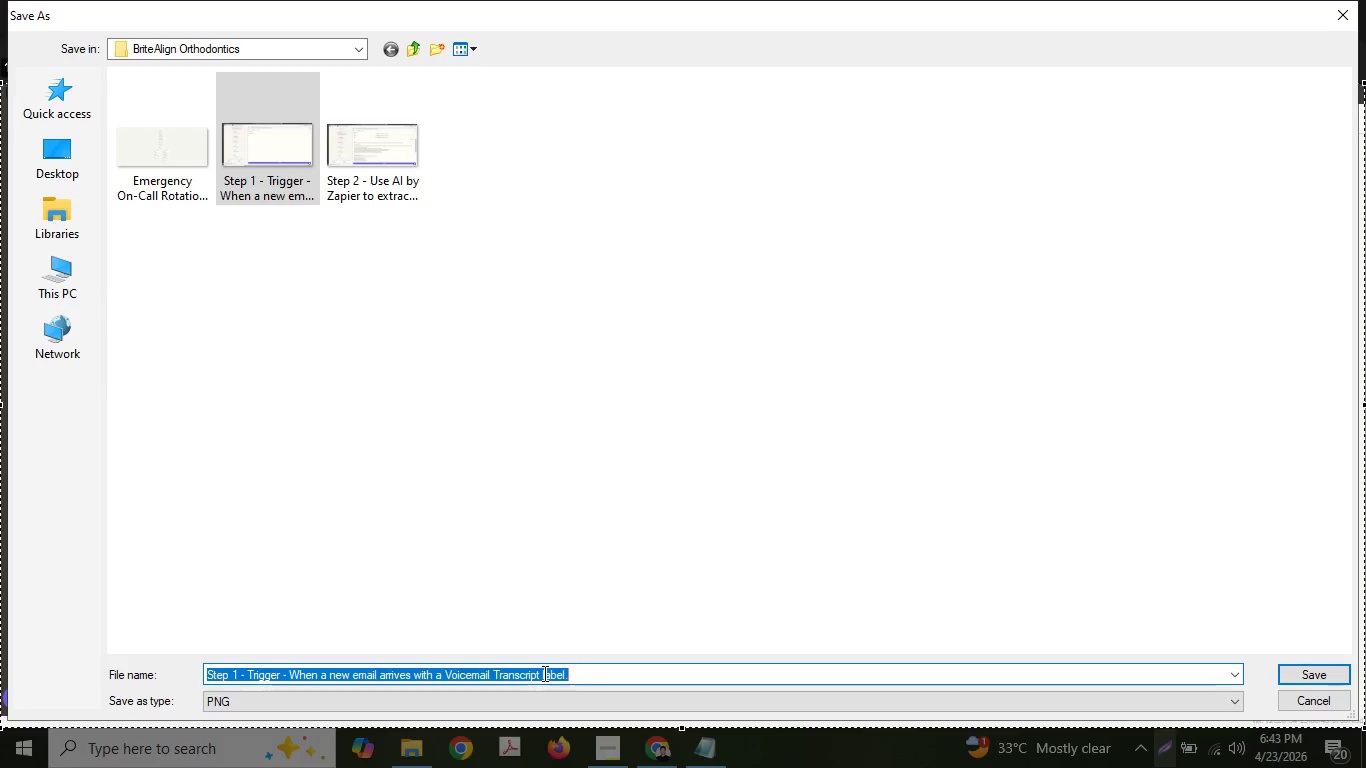 
type(Step)
 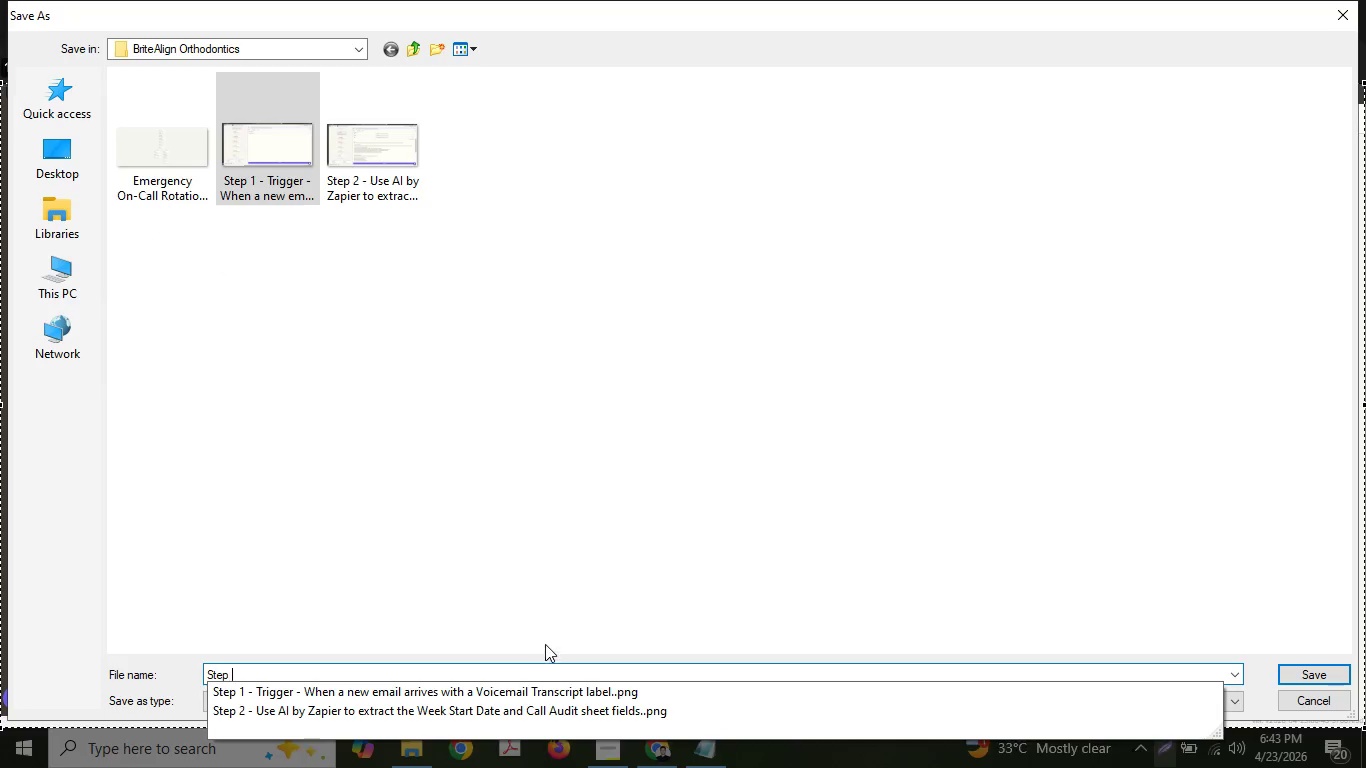 
key(Space)
 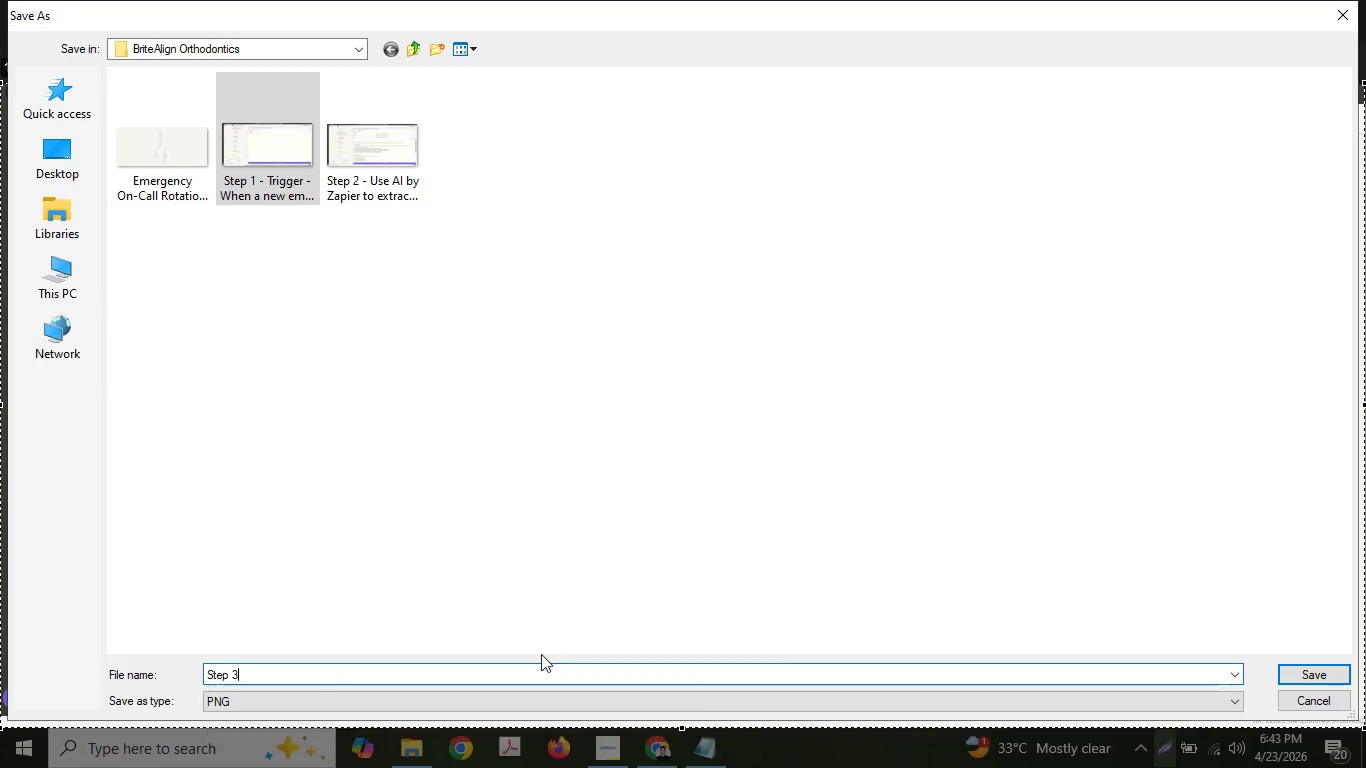 
key(3)
 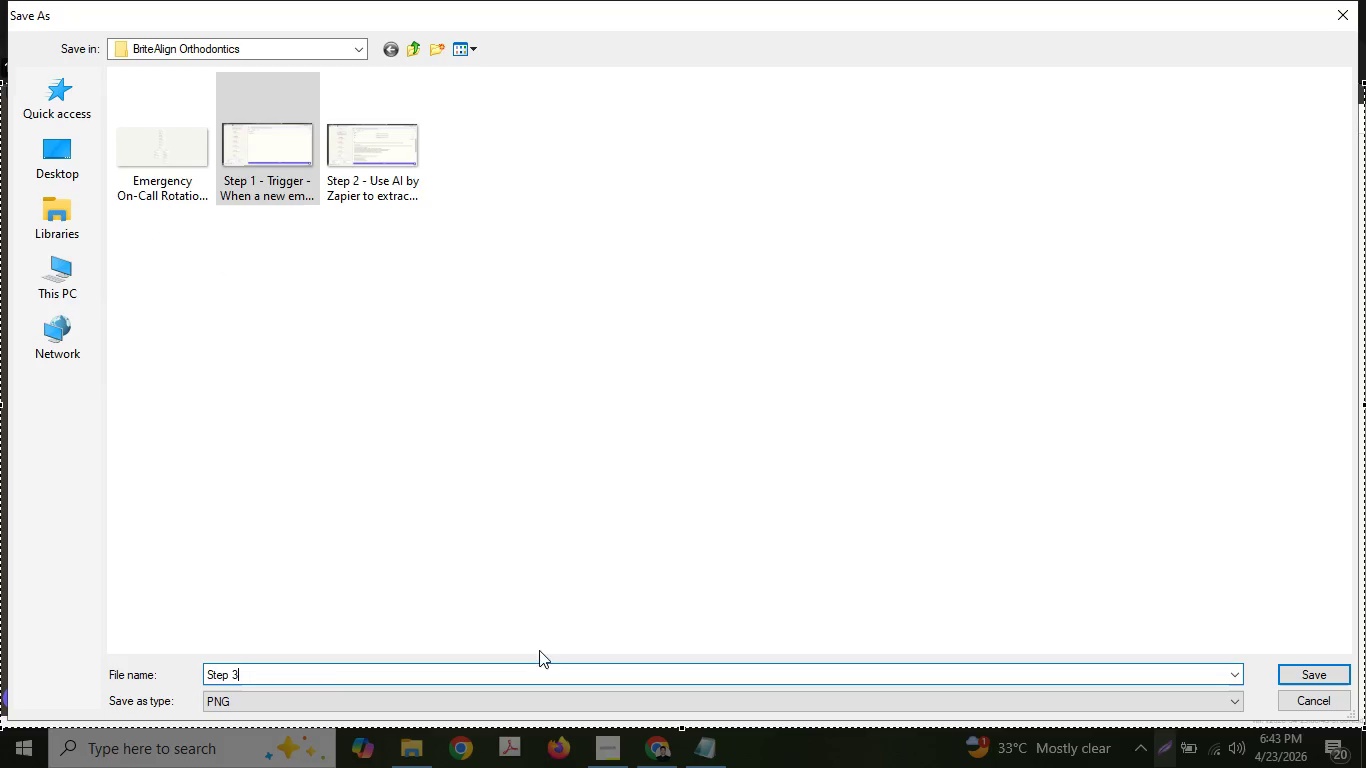 
key(Space)
 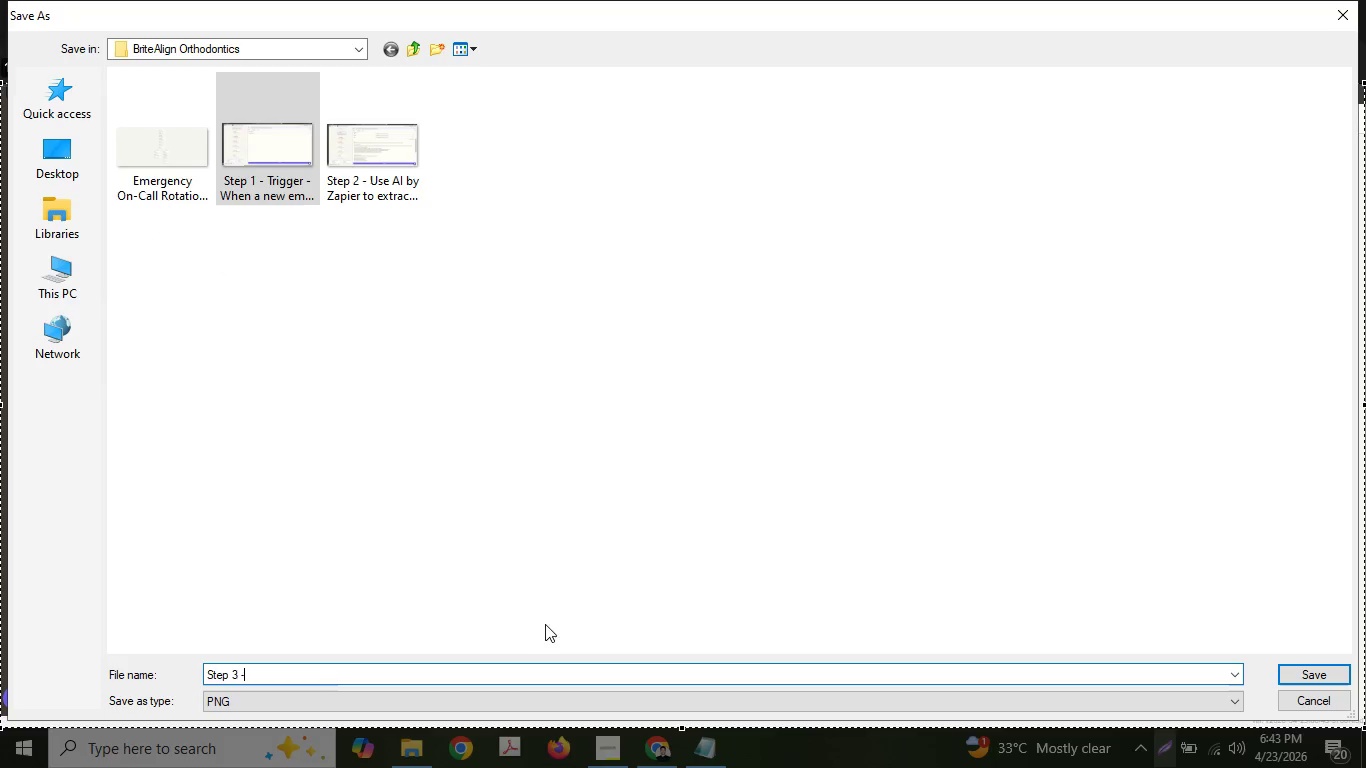 
key(Minus)
 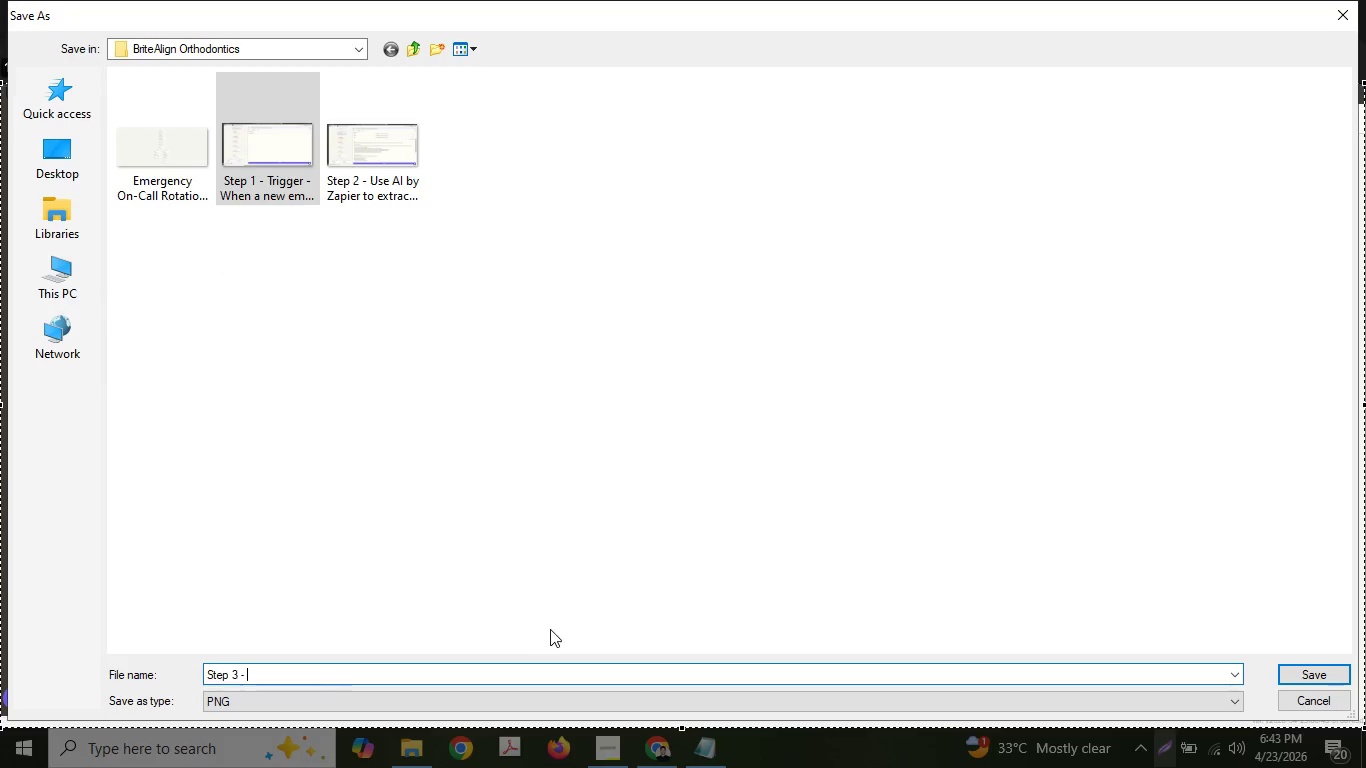 
key(Space)
 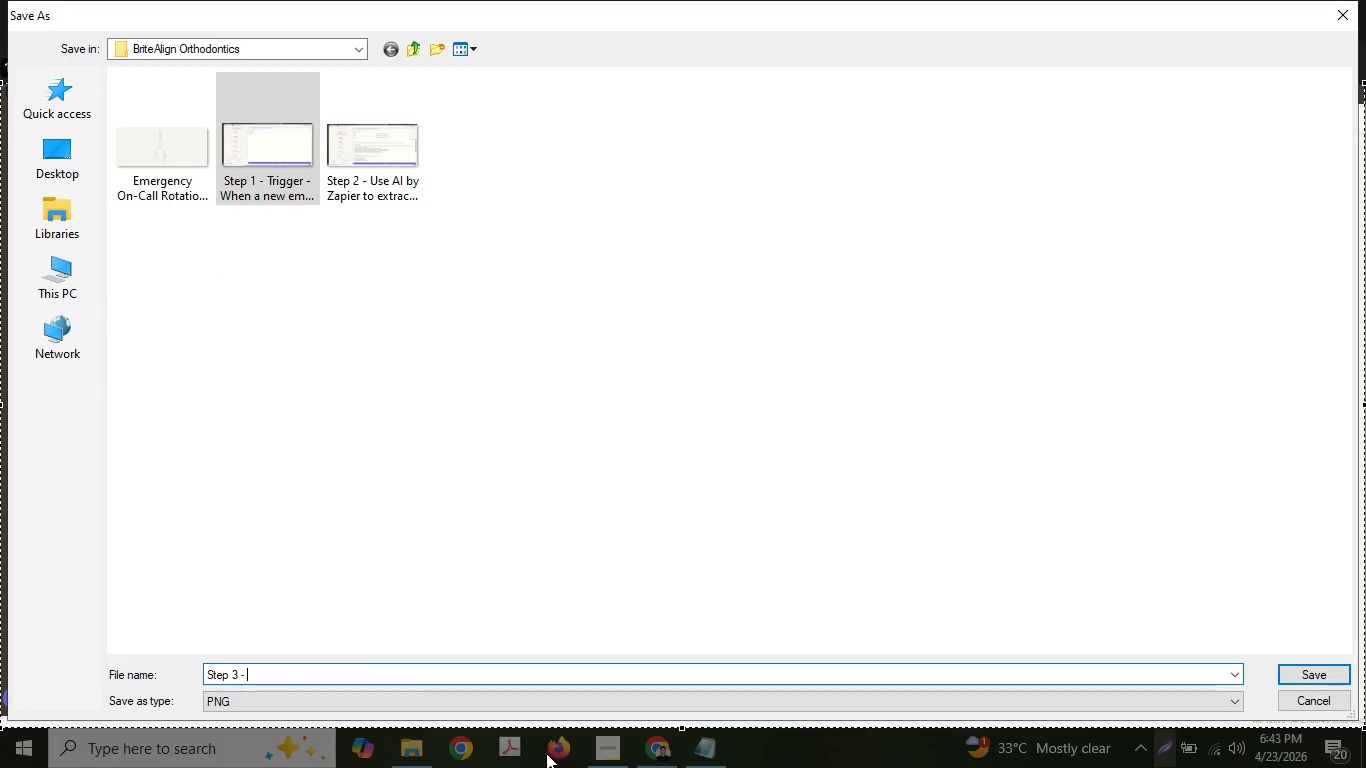 
key(Control+ControlLeft)
 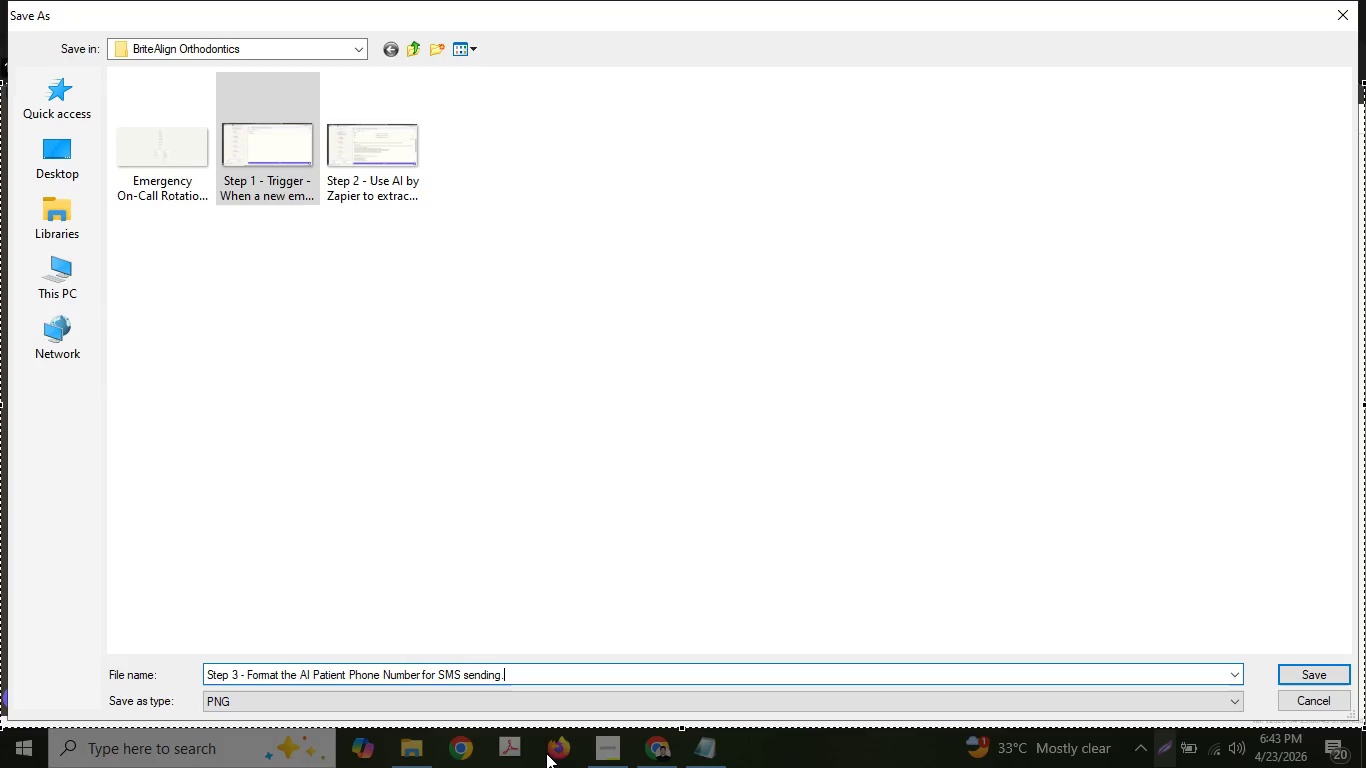 
key(Control+V)
 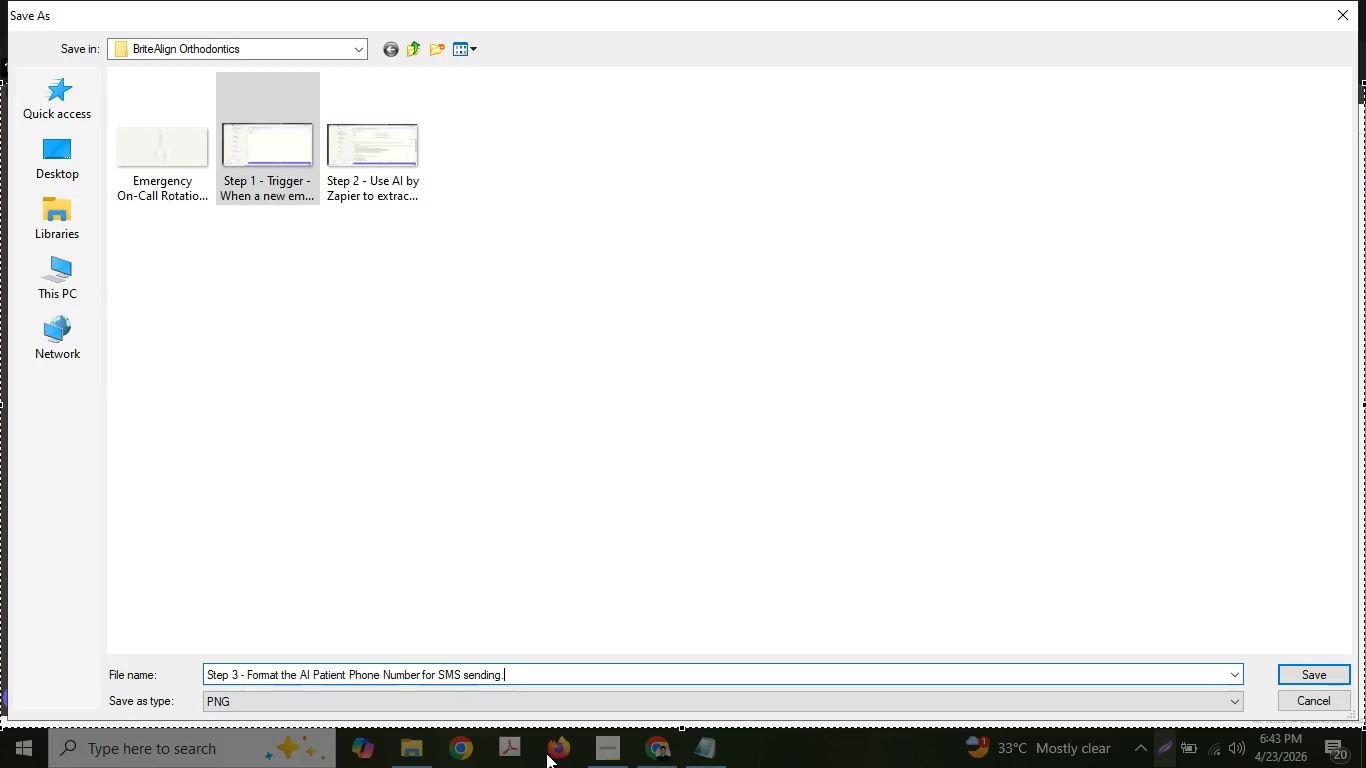 
key(Enter)
 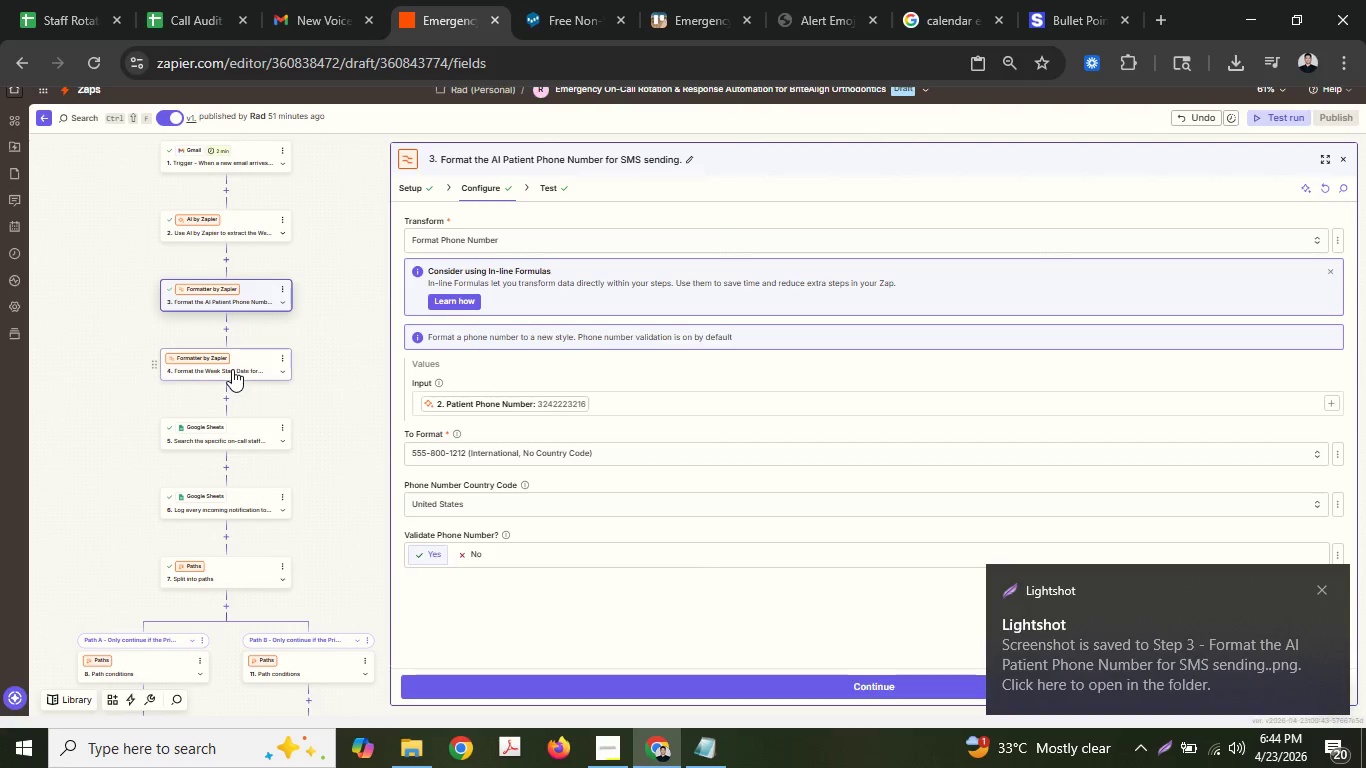 
left_click([232, 369])
 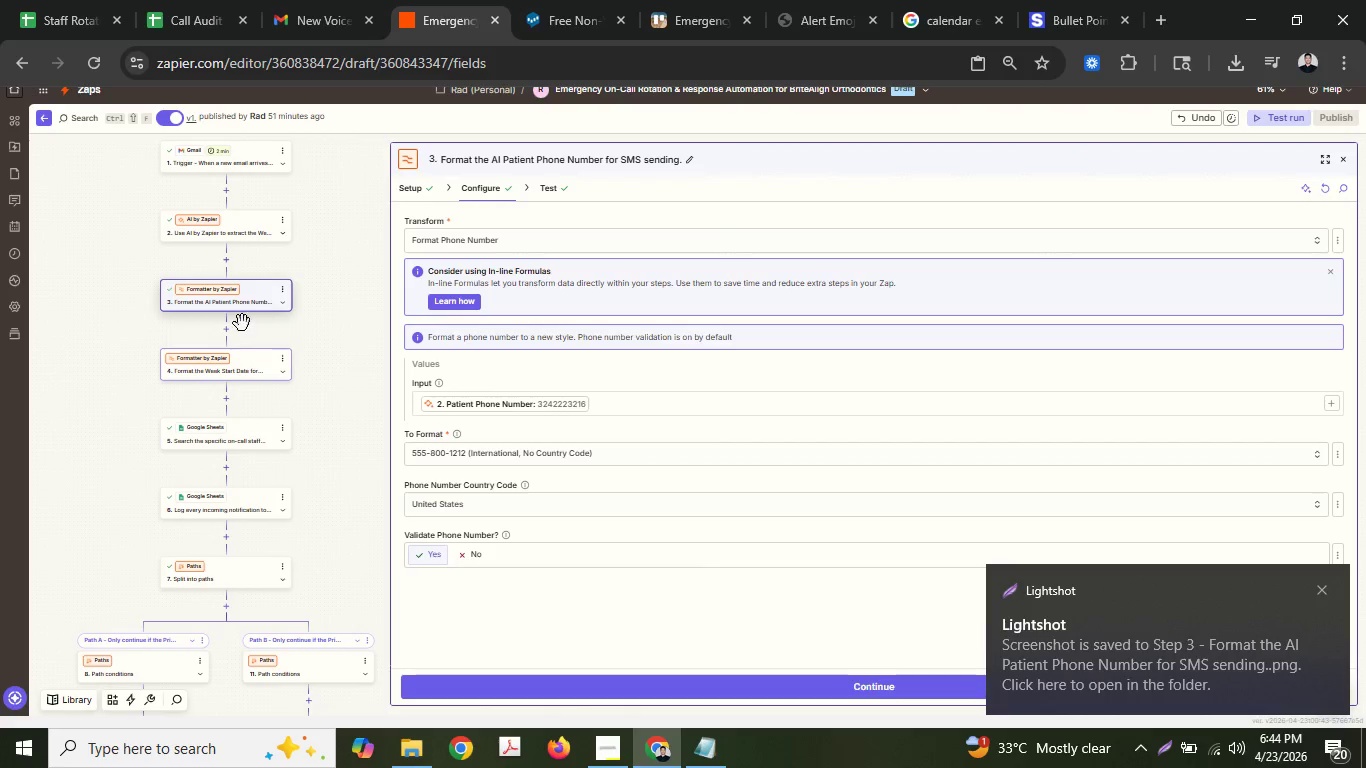 
left_click([234, 358])
 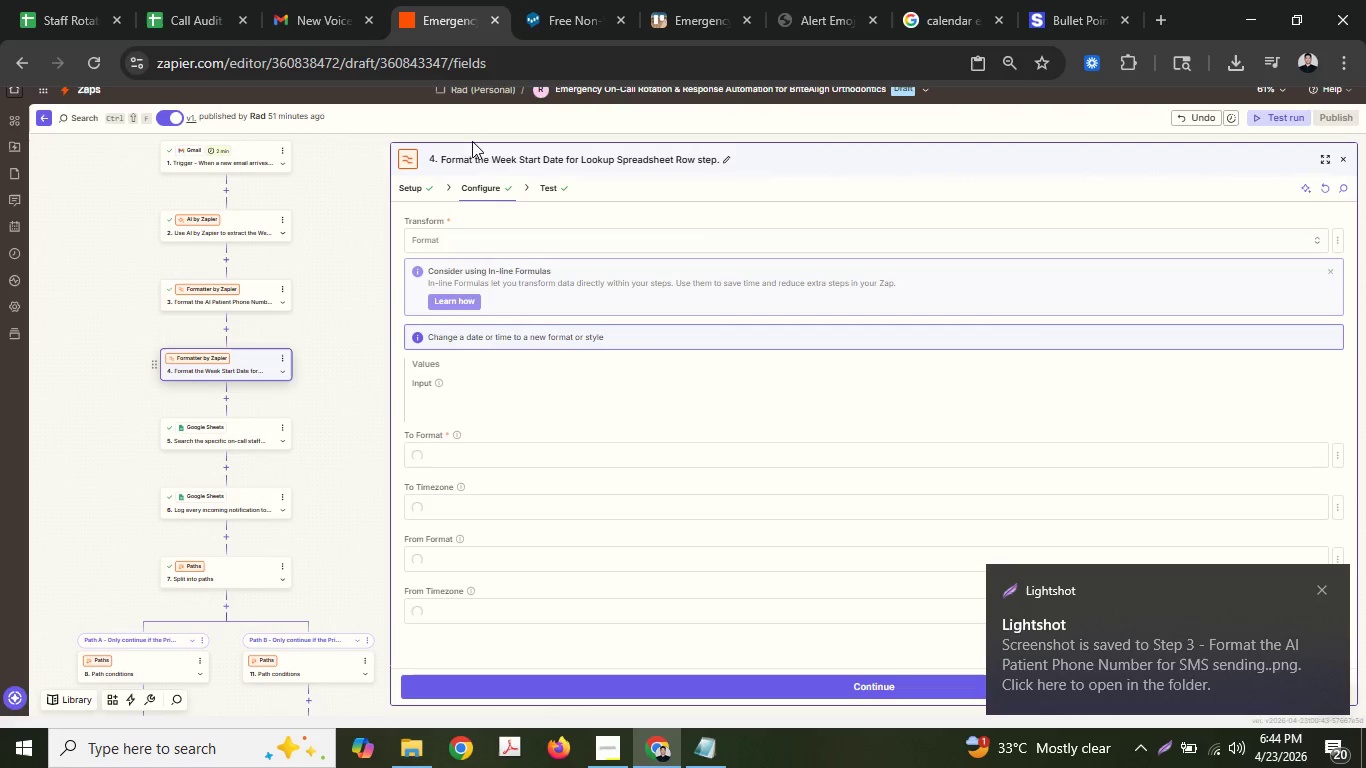 
left_click([481, 164])
 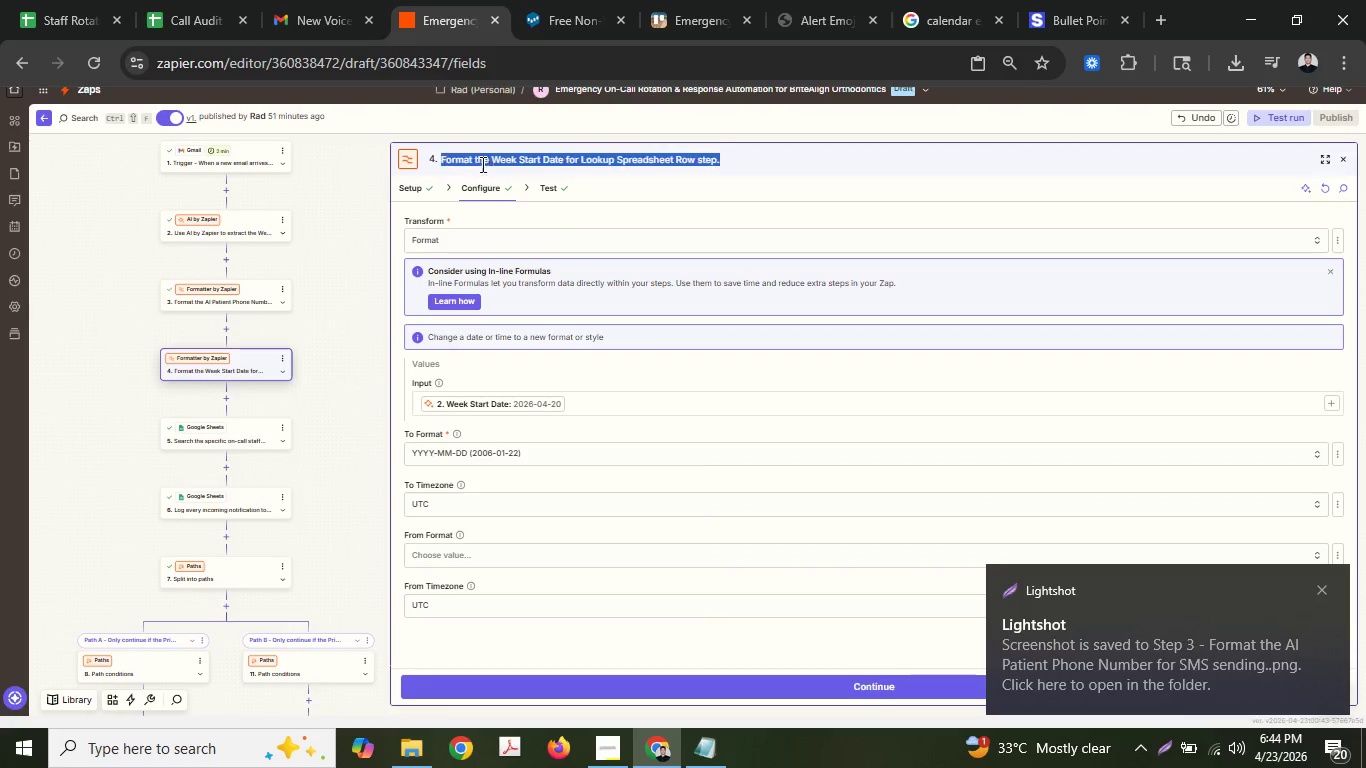 
key(Control+ControlLeft)
 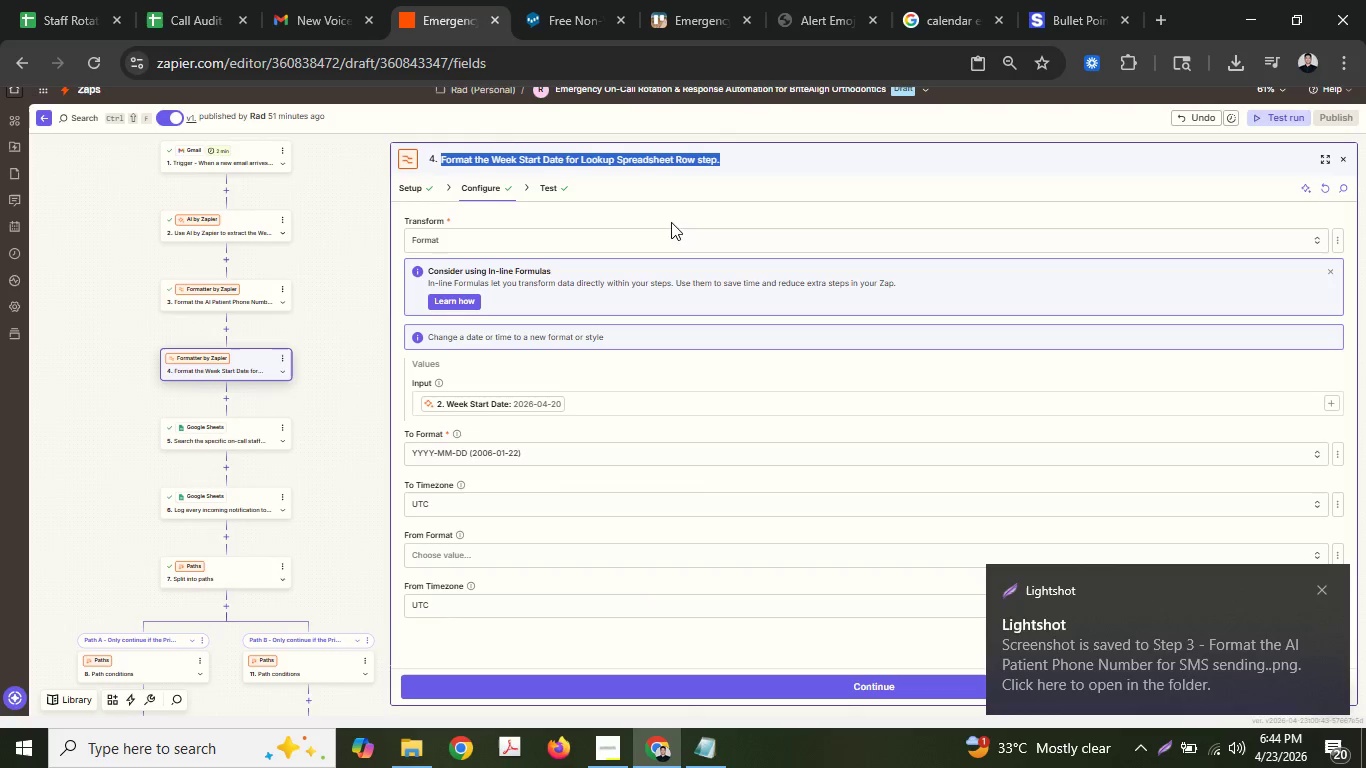 
key(Control+C)
 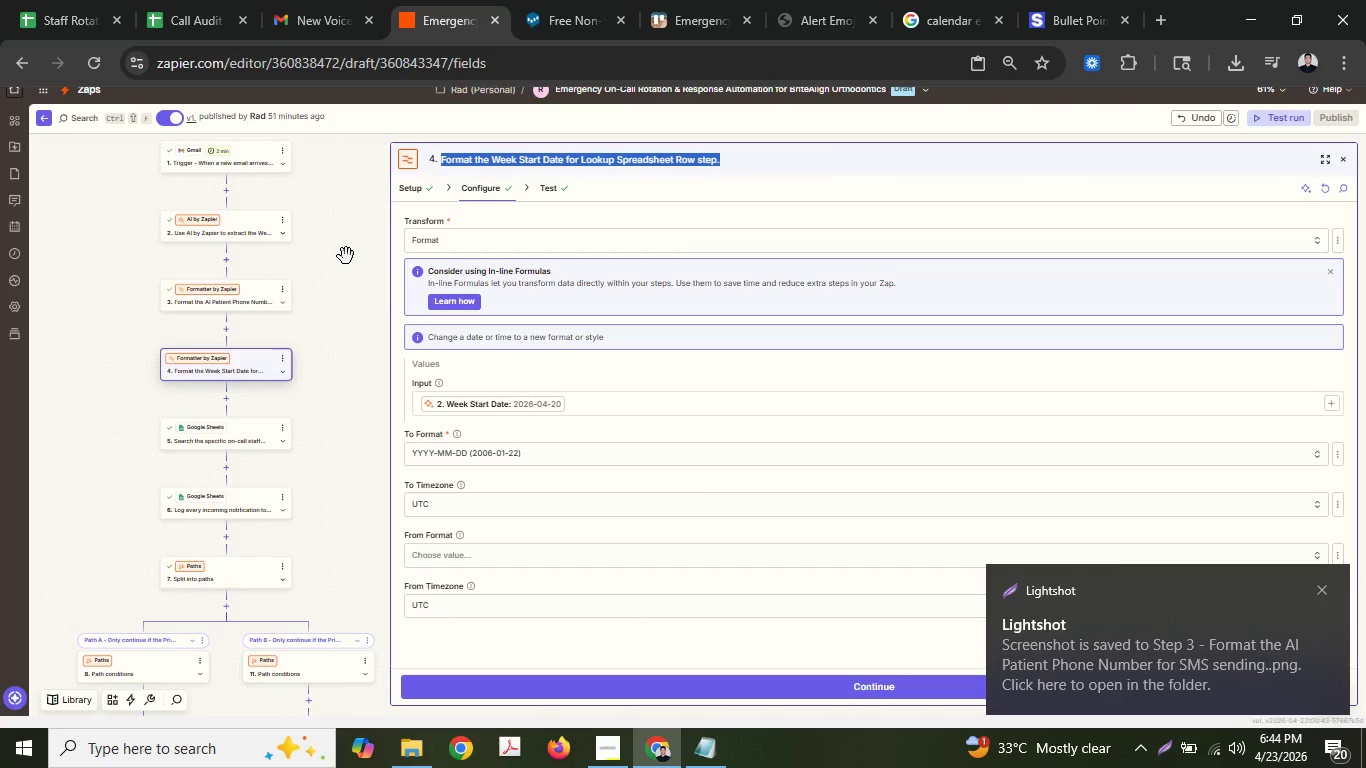 
left_click([346, 256])
 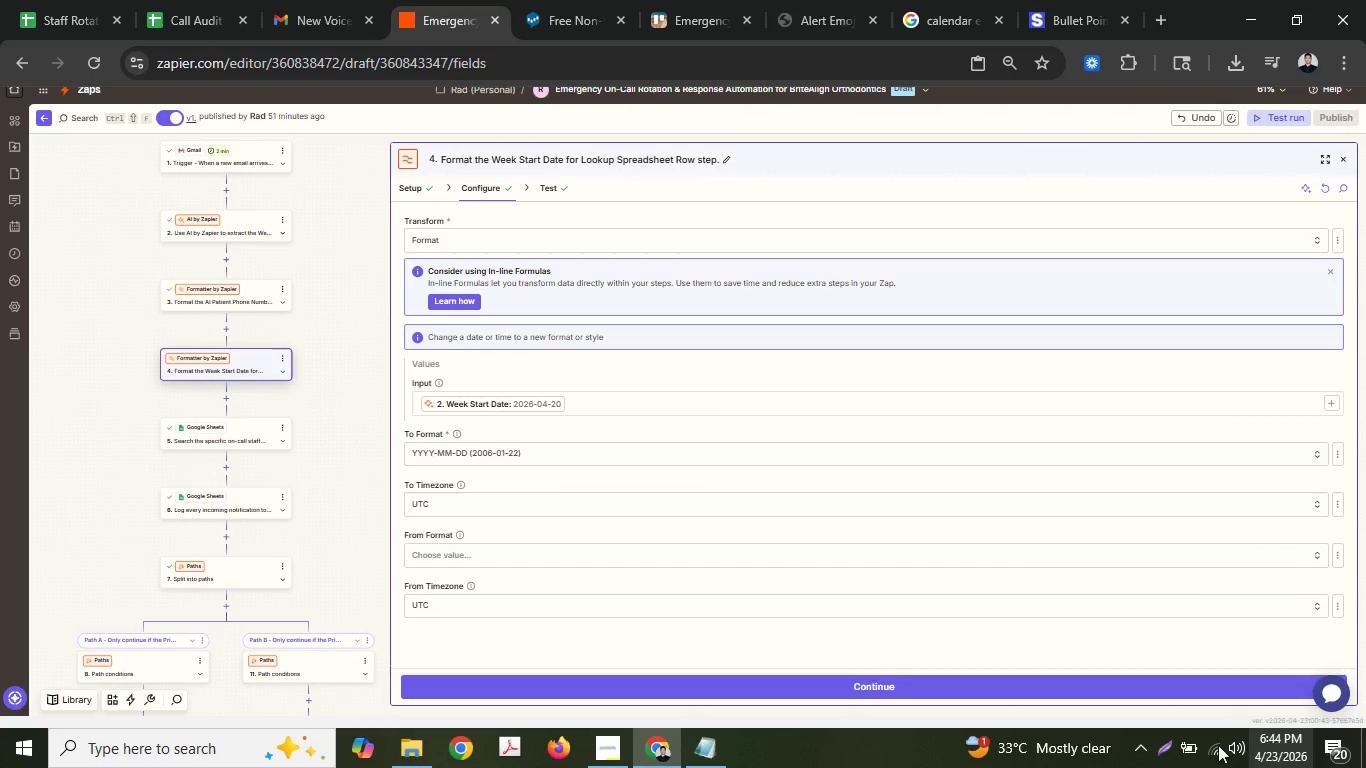 
left_click([1174, 741])
 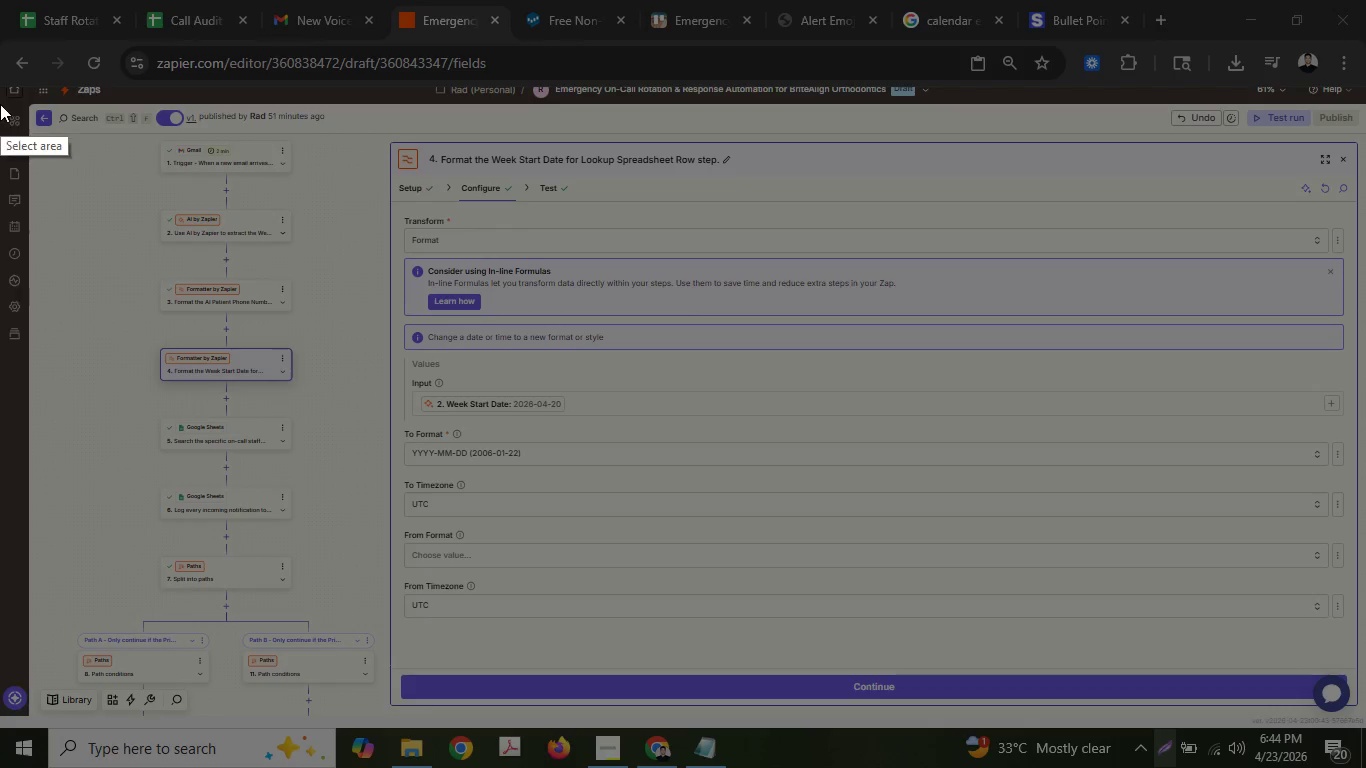 
left_click_drag(start_coordinate=[0, 83], to_coordinate=[1365, 724])
 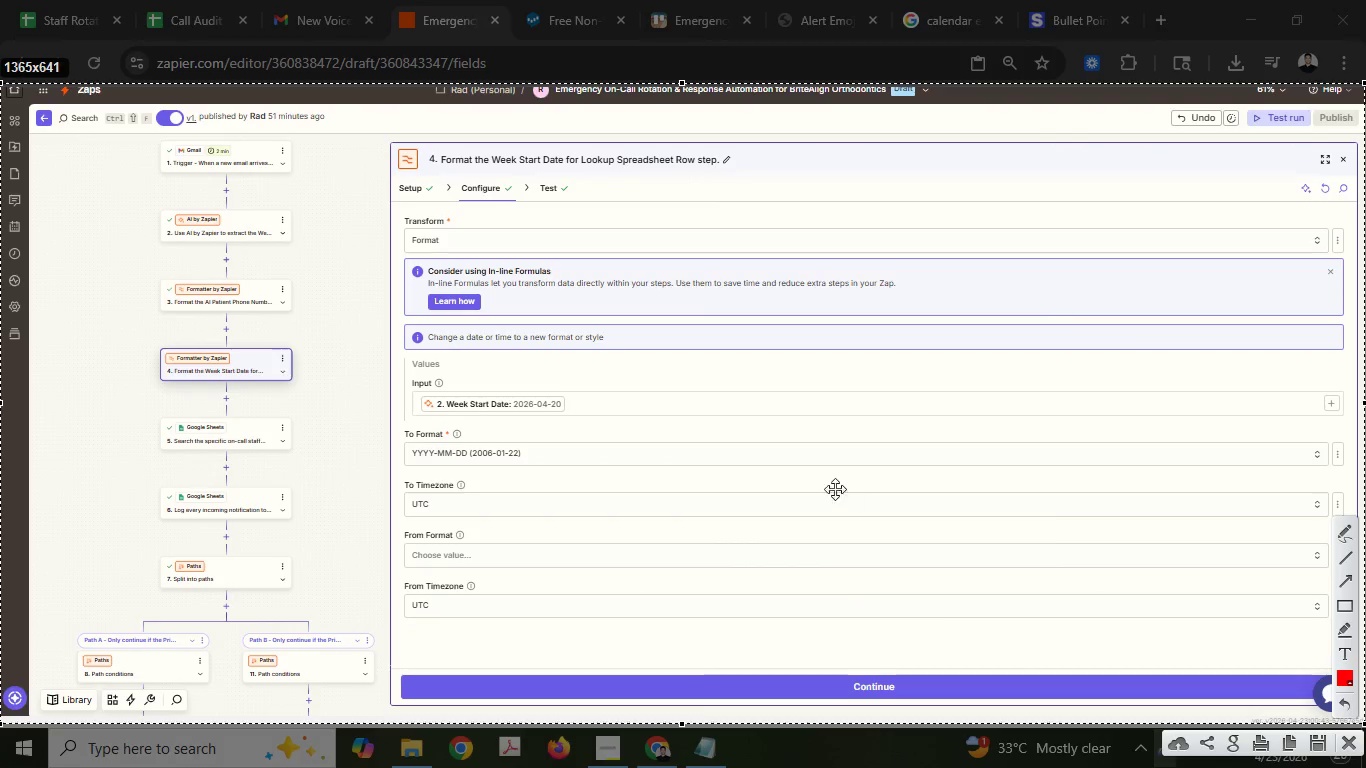 
right_click([835, 489])
 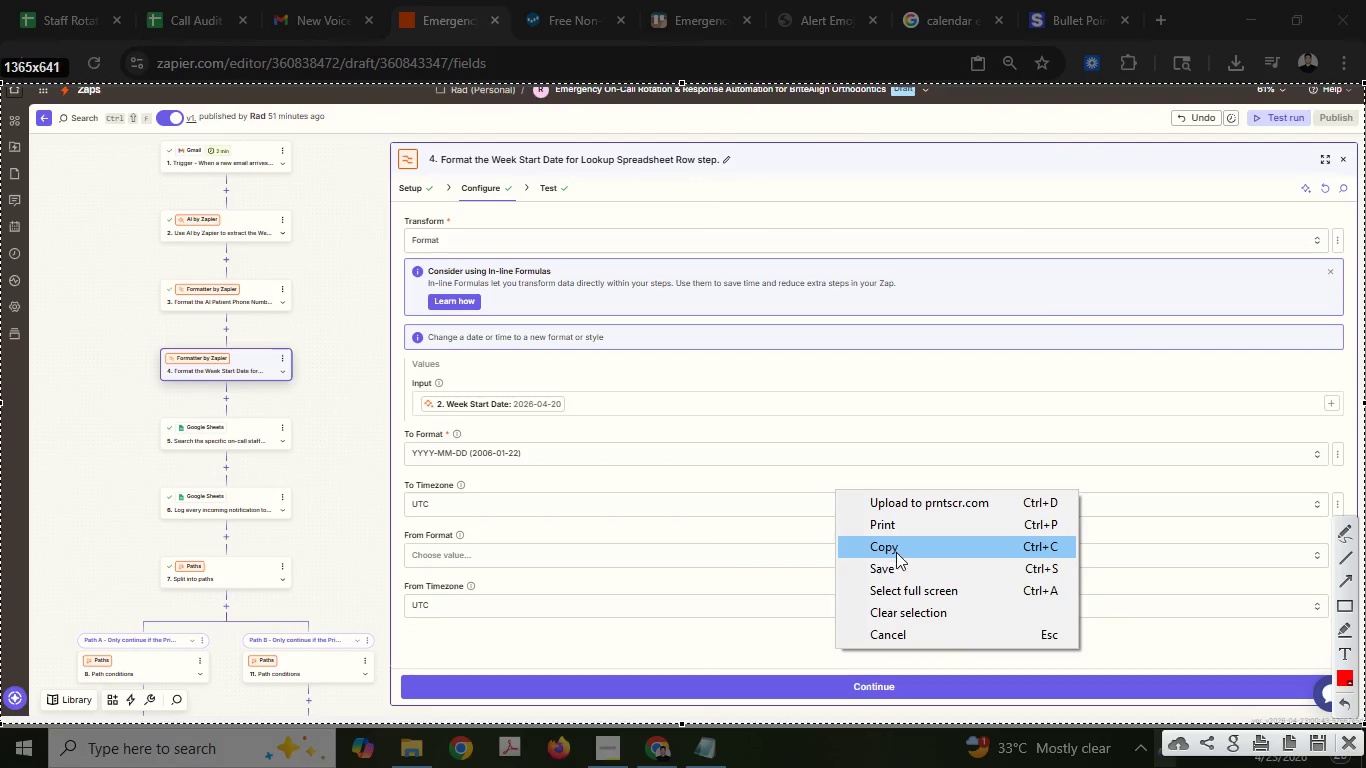 
left_click_drag(start_coordinate=[899, 556], to_coordinate=[902, 561])
 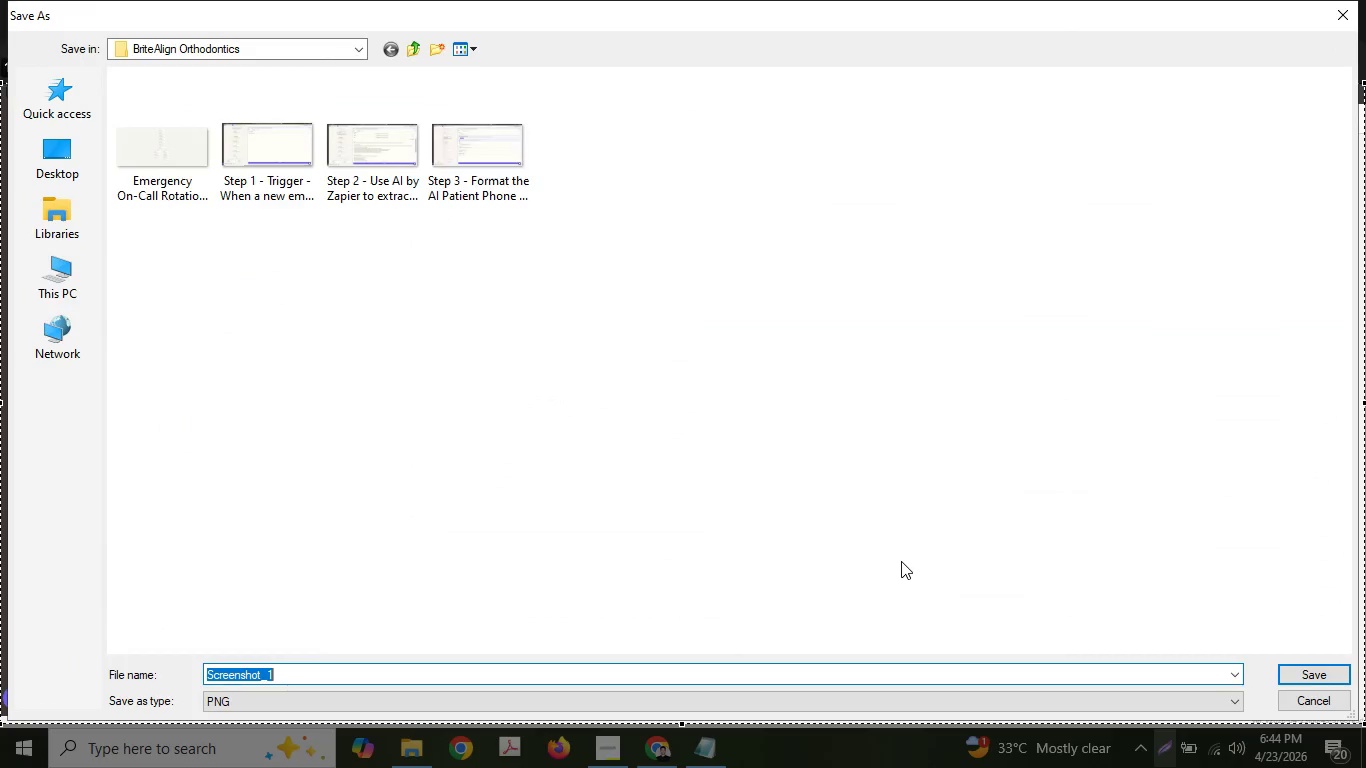 
type(s)
key(Backspace)
type(Step )
 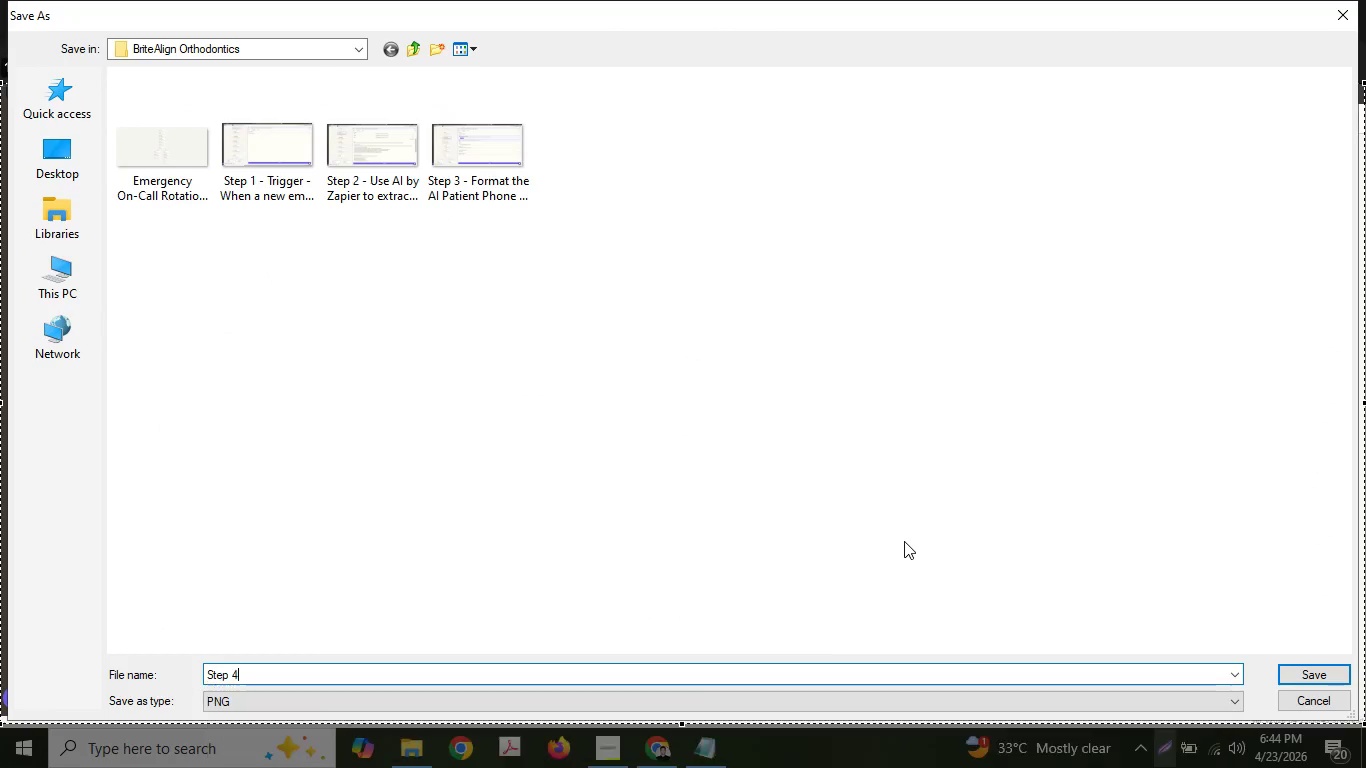 
key(4)
 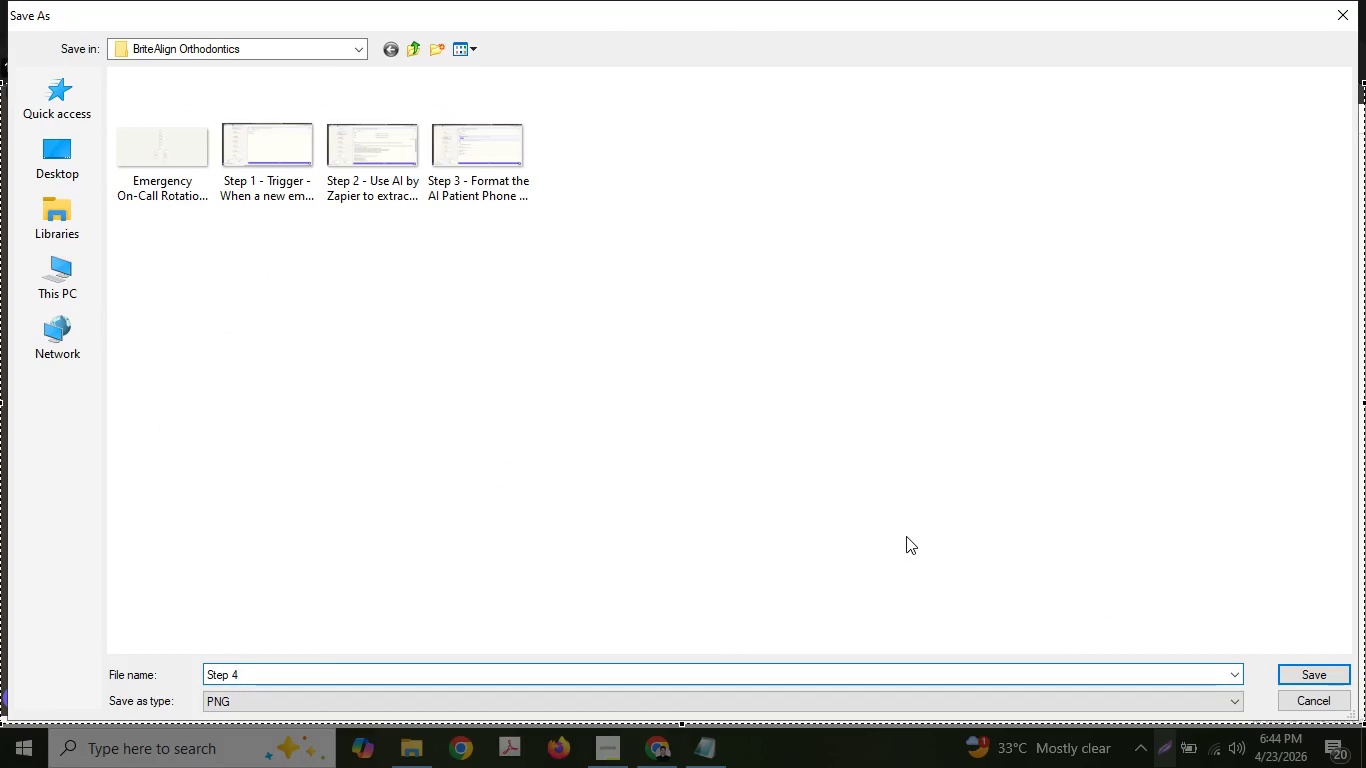 
key(Space)
 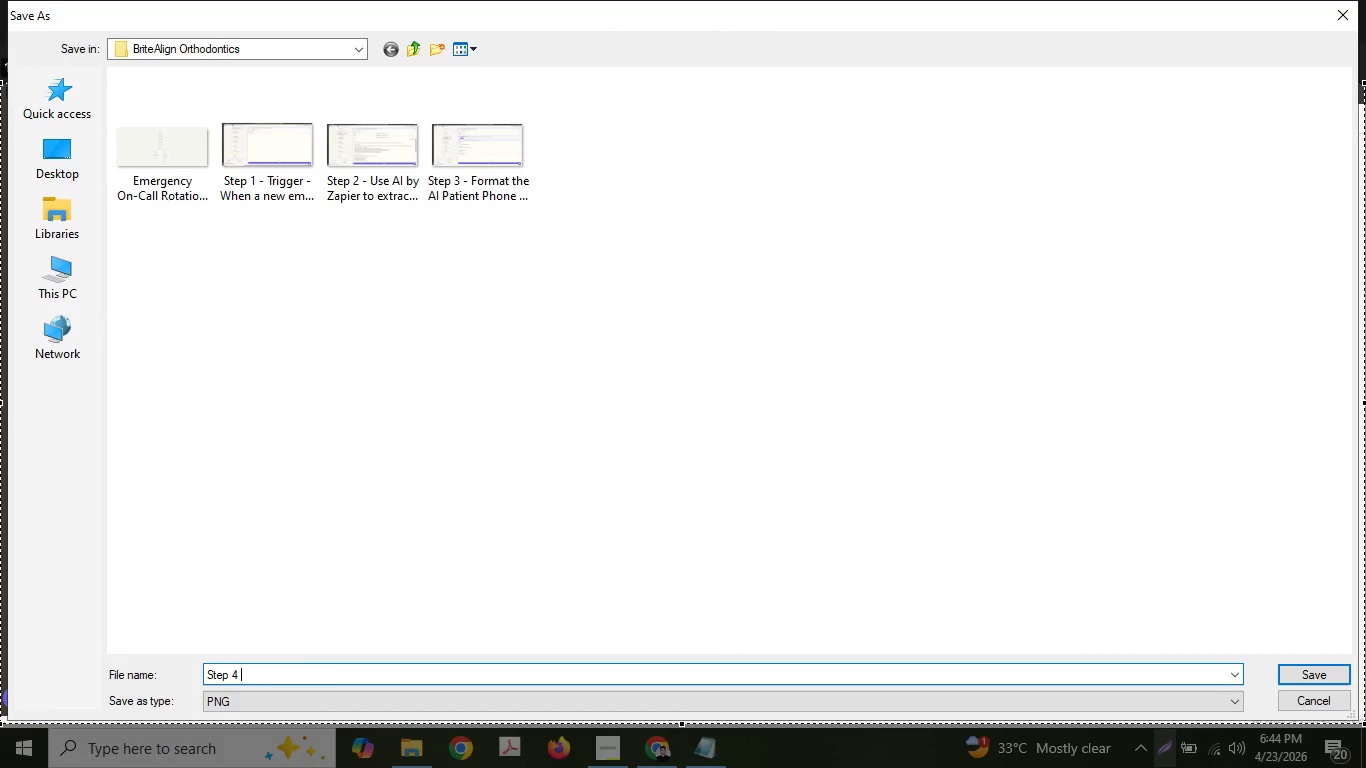 
key(Minus)
 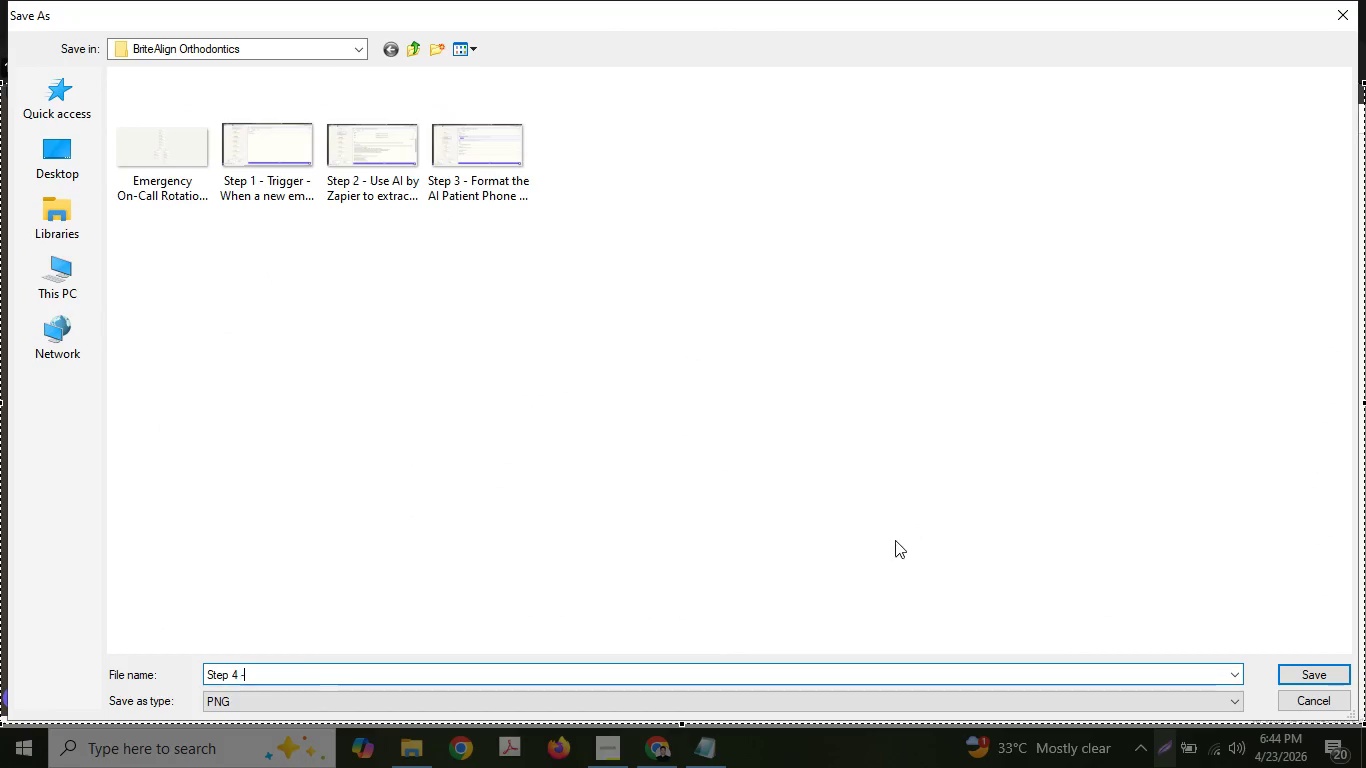 
key(Space)
 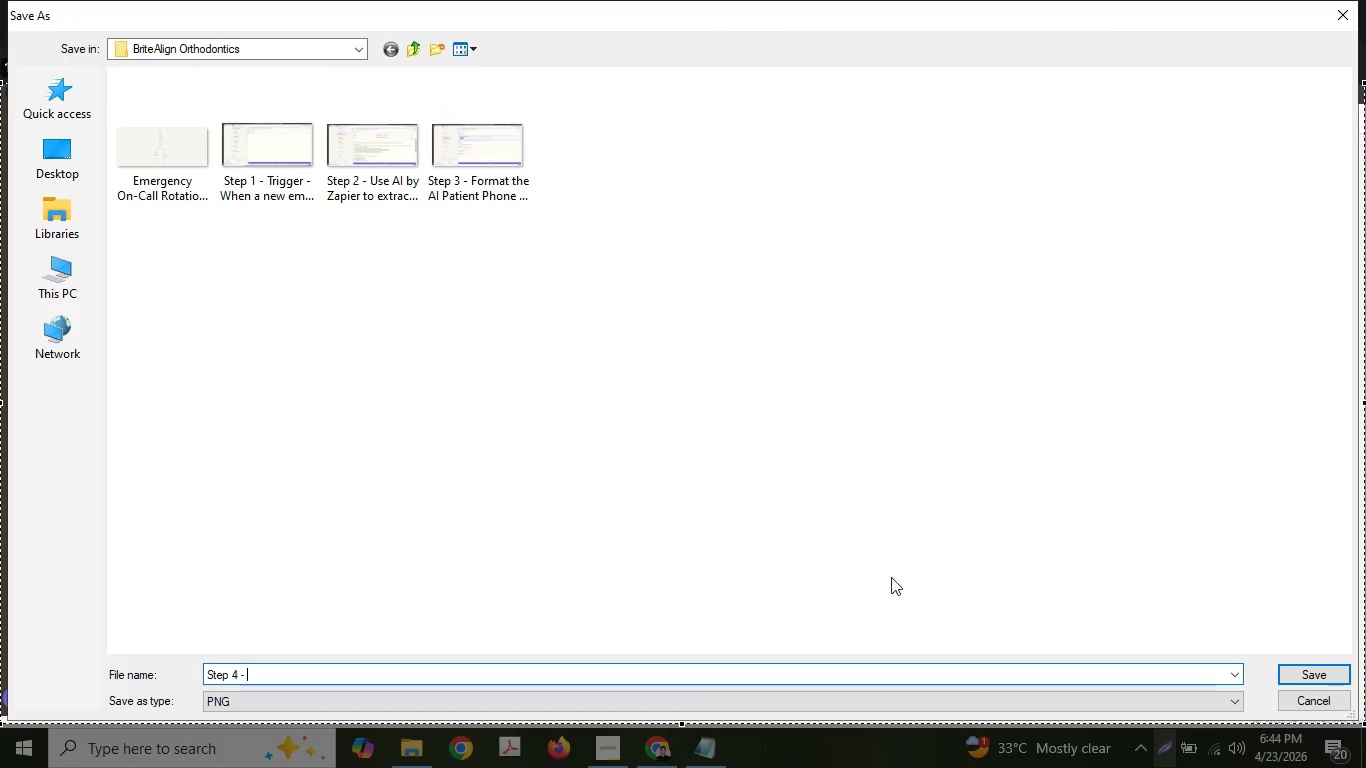 
key(Control+ControlLeft)
 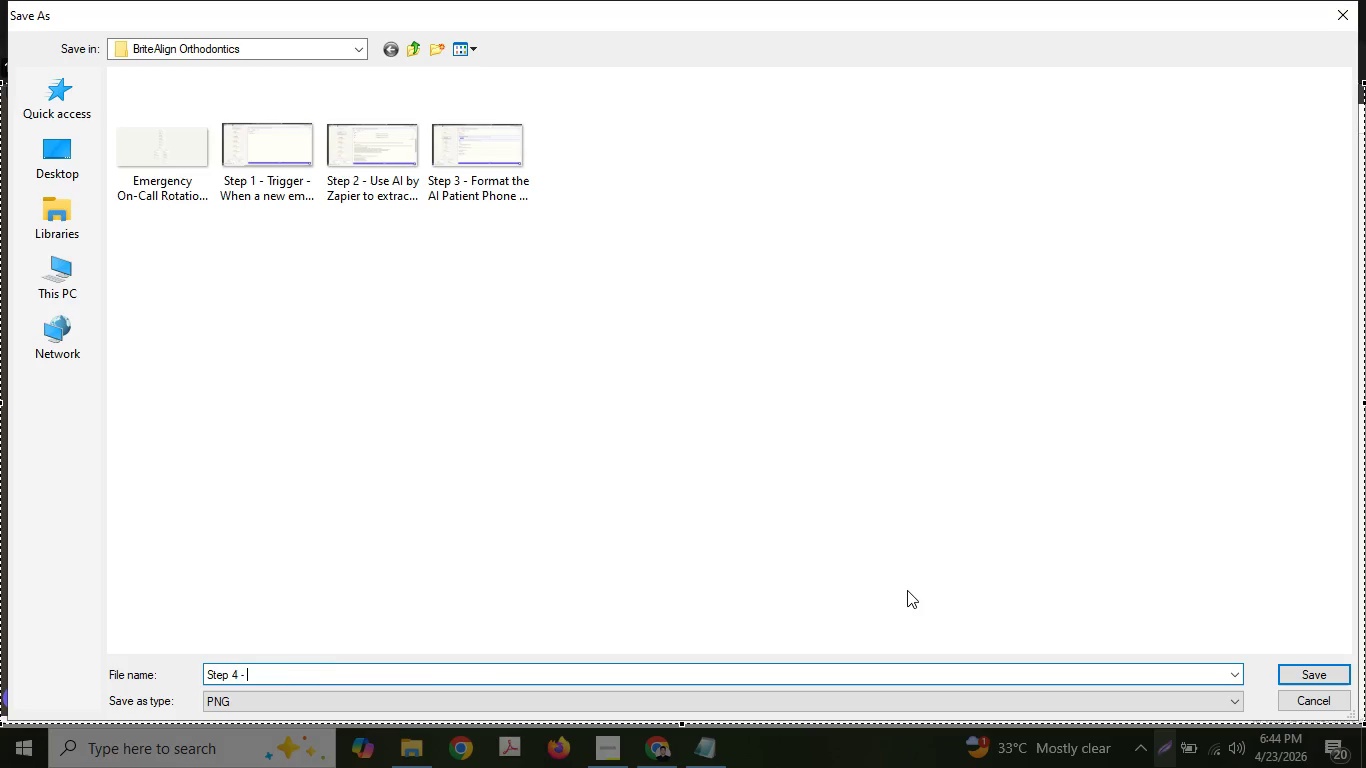 
key(Control+V)
 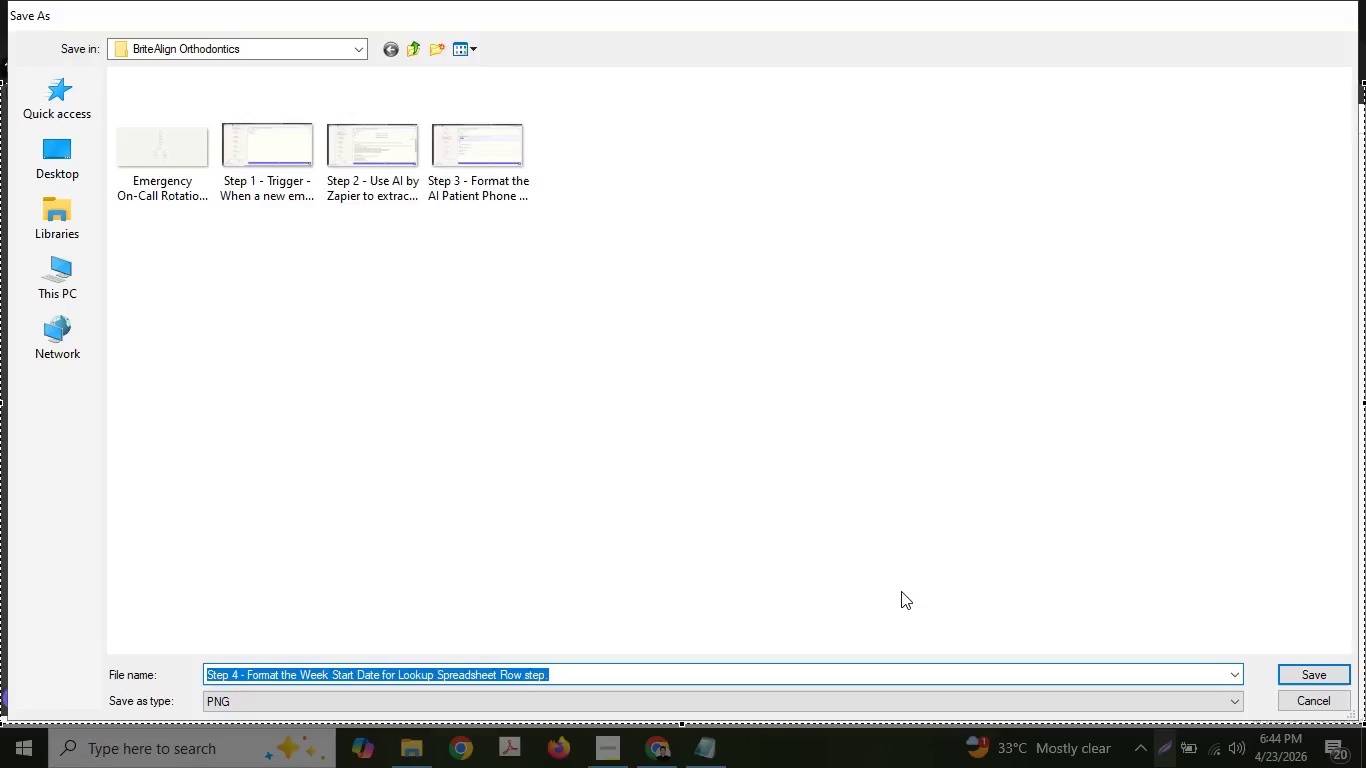 
key(Enter)
 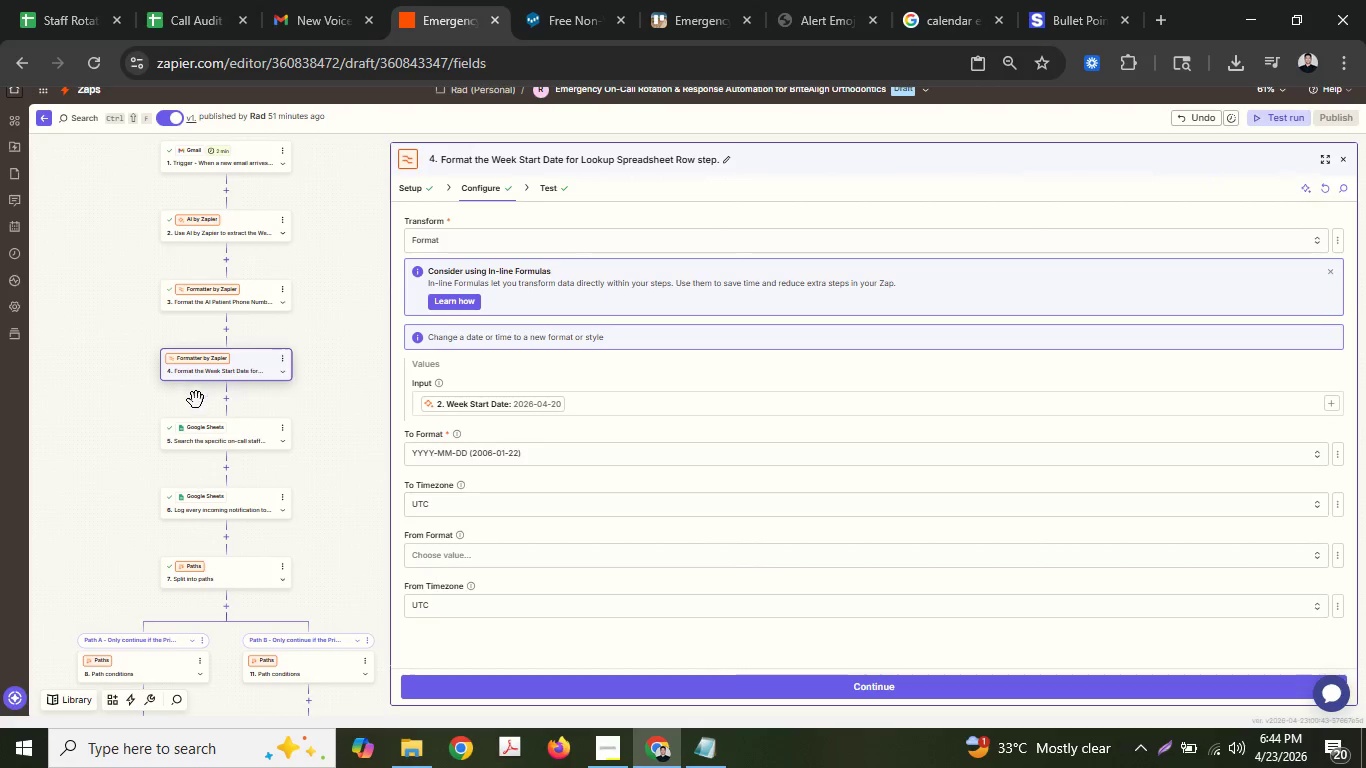 
left_click([218, 427])
 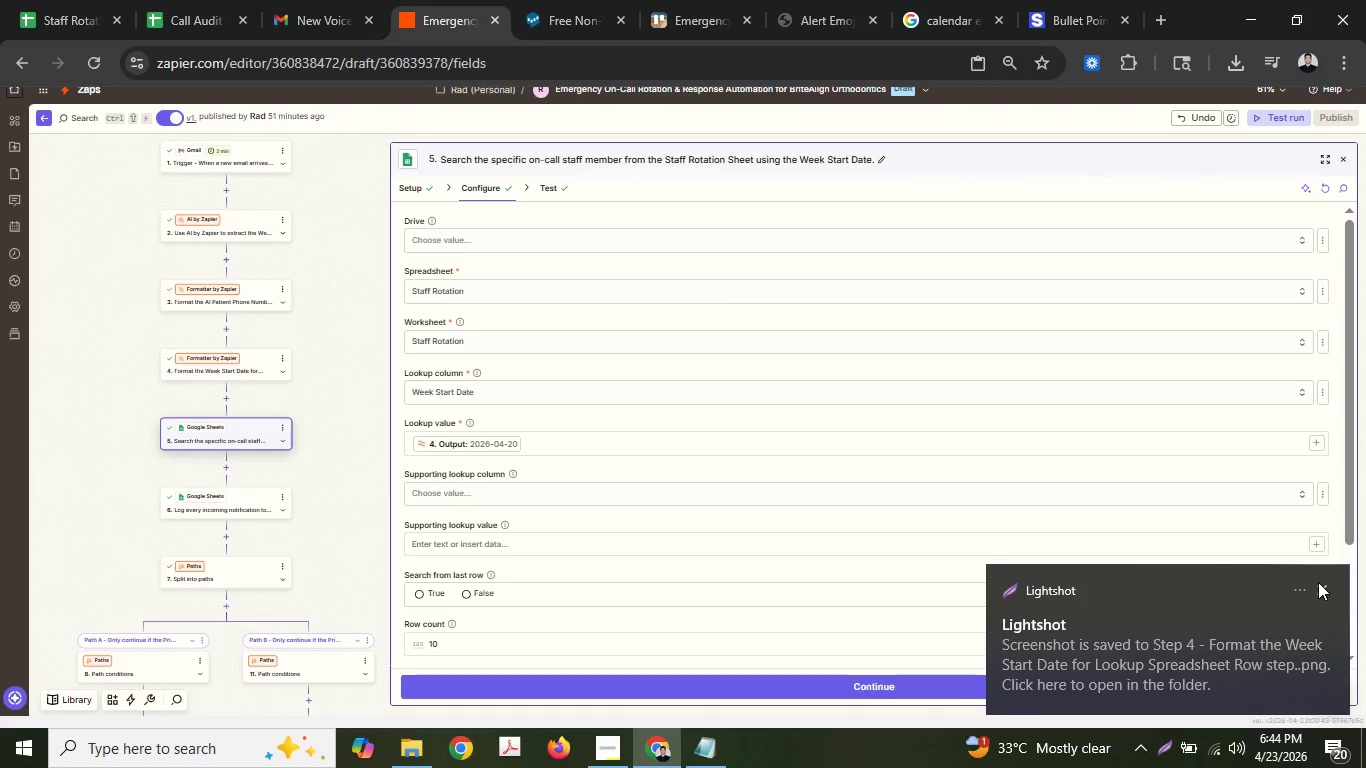 
left_click([1322, 584])
 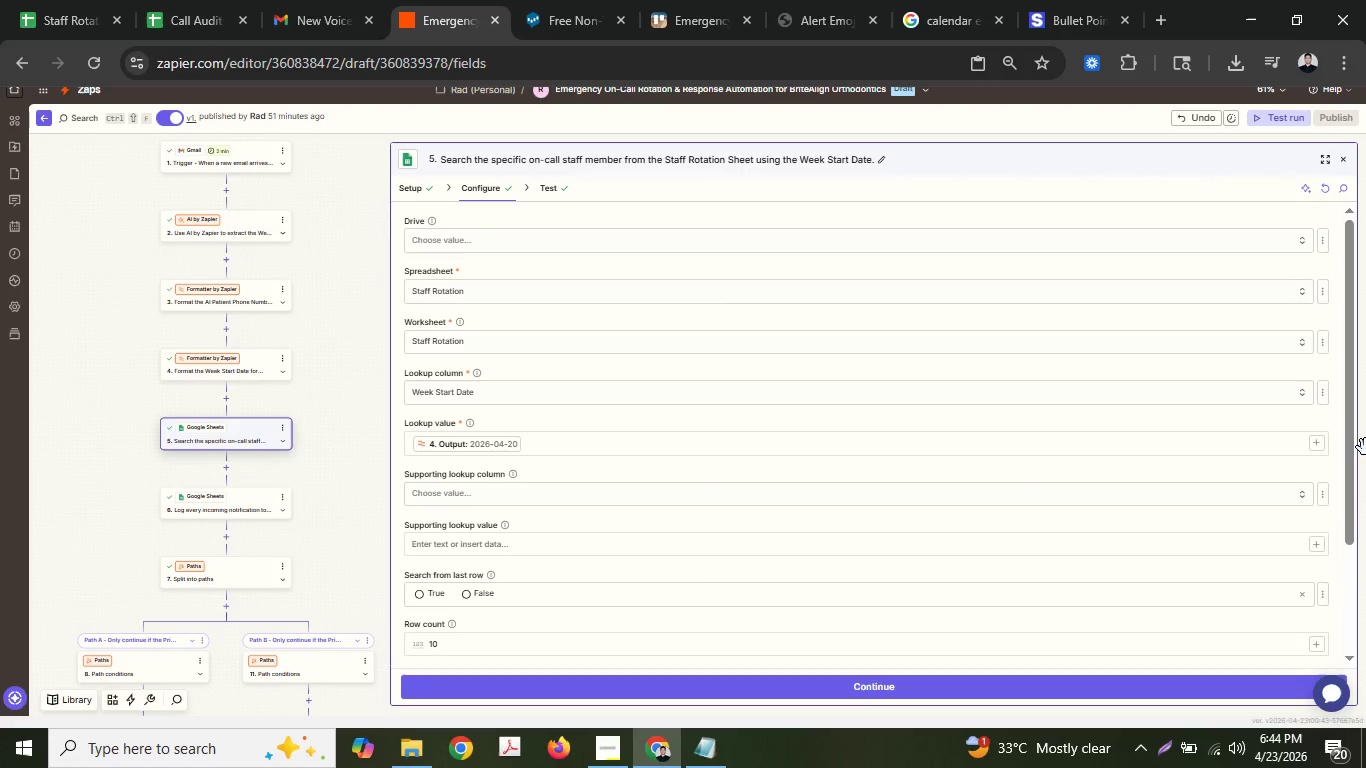 
left_click_drag(start_coordinate=[1347, 430], to_coordinate=[1352, 390])
 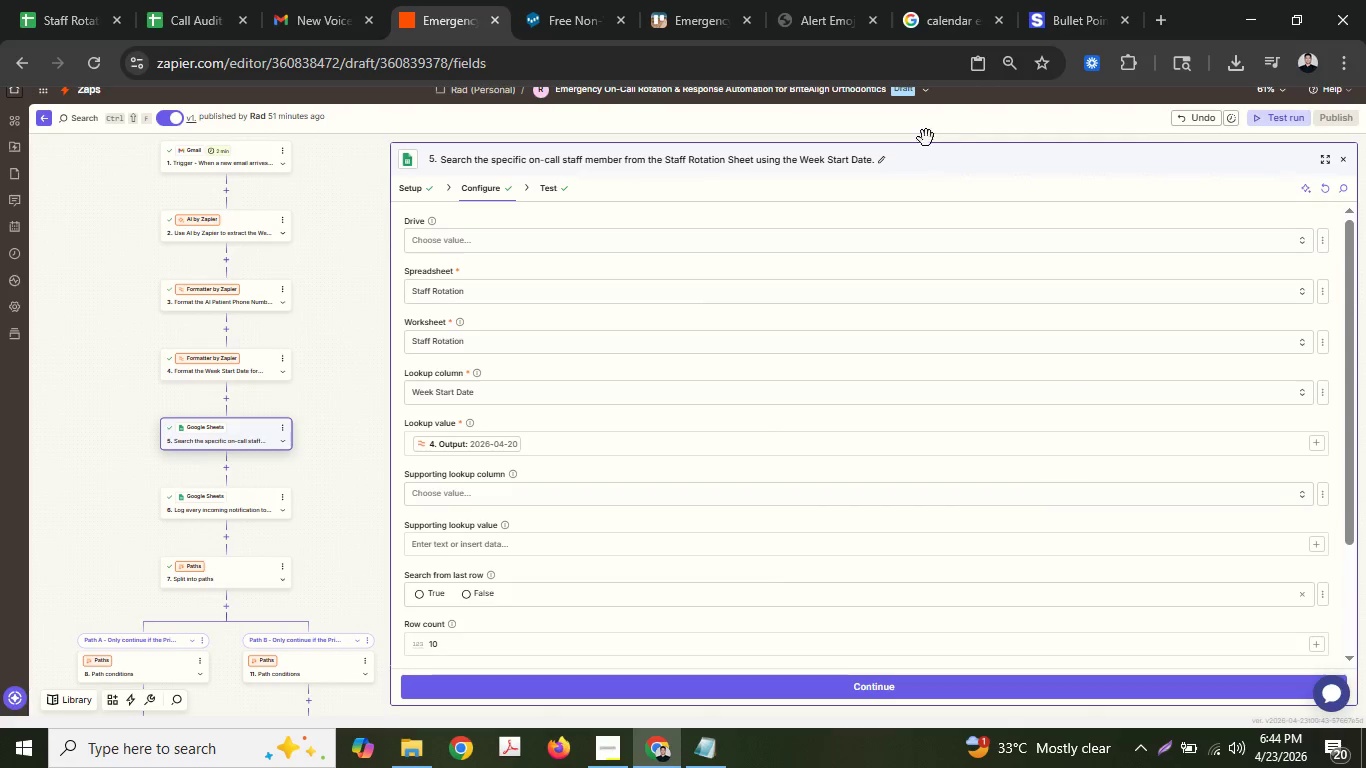 
left_click([889, 167])
 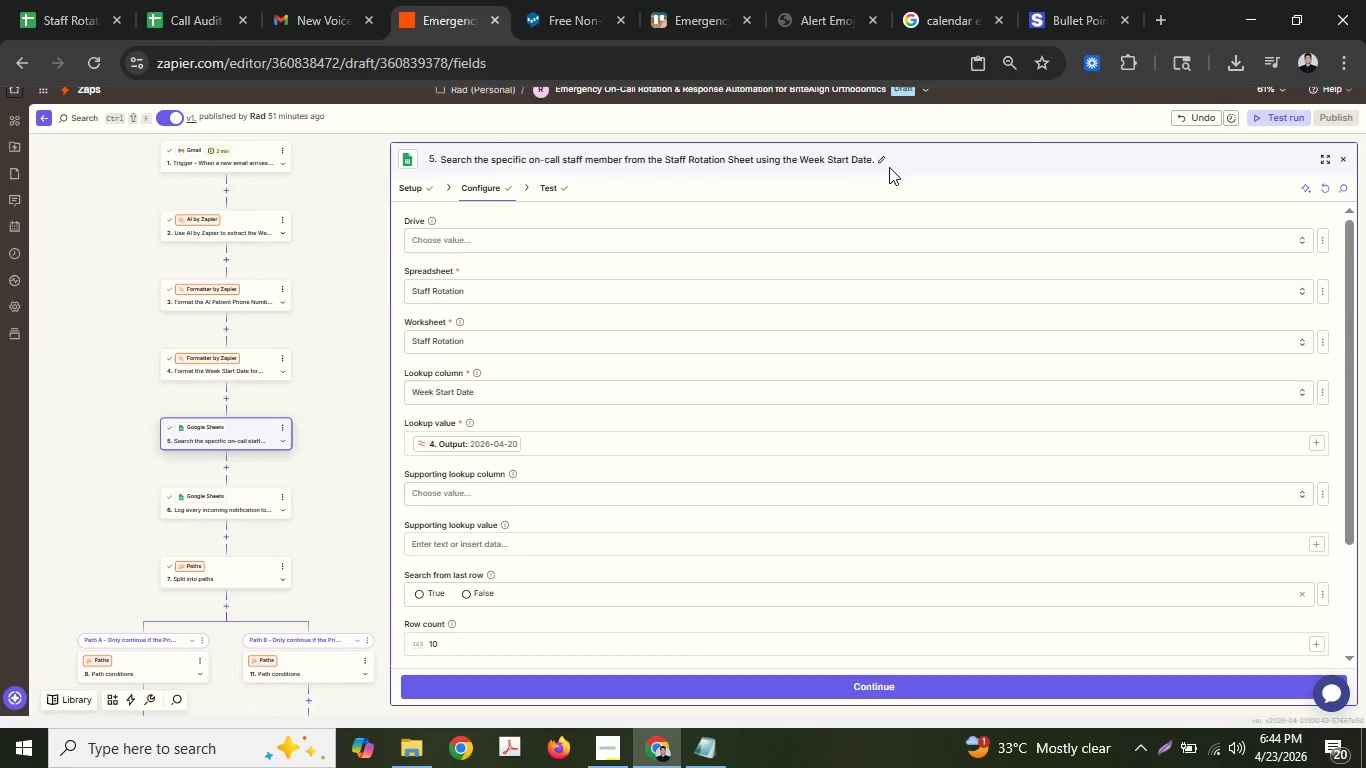 
key(Control+ControlLeft)
 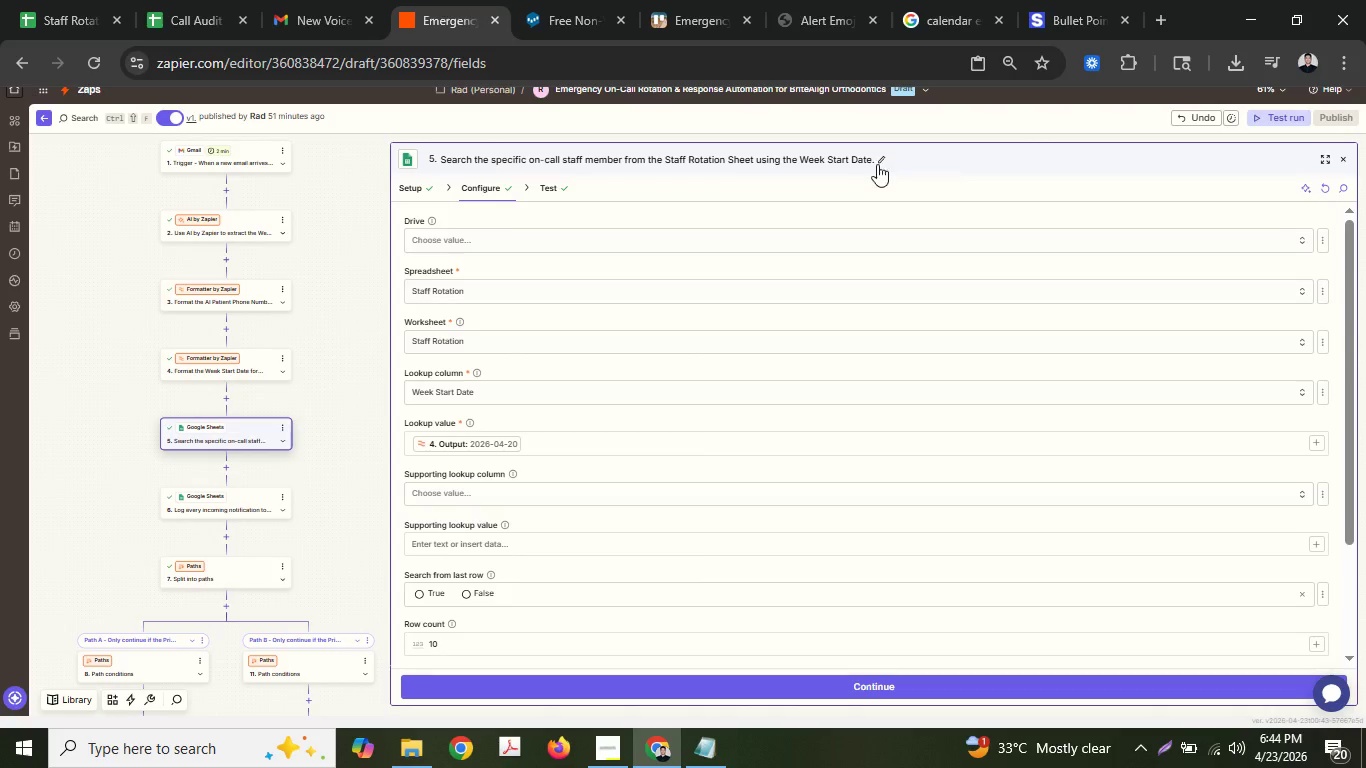 
double_click([876, 163])
 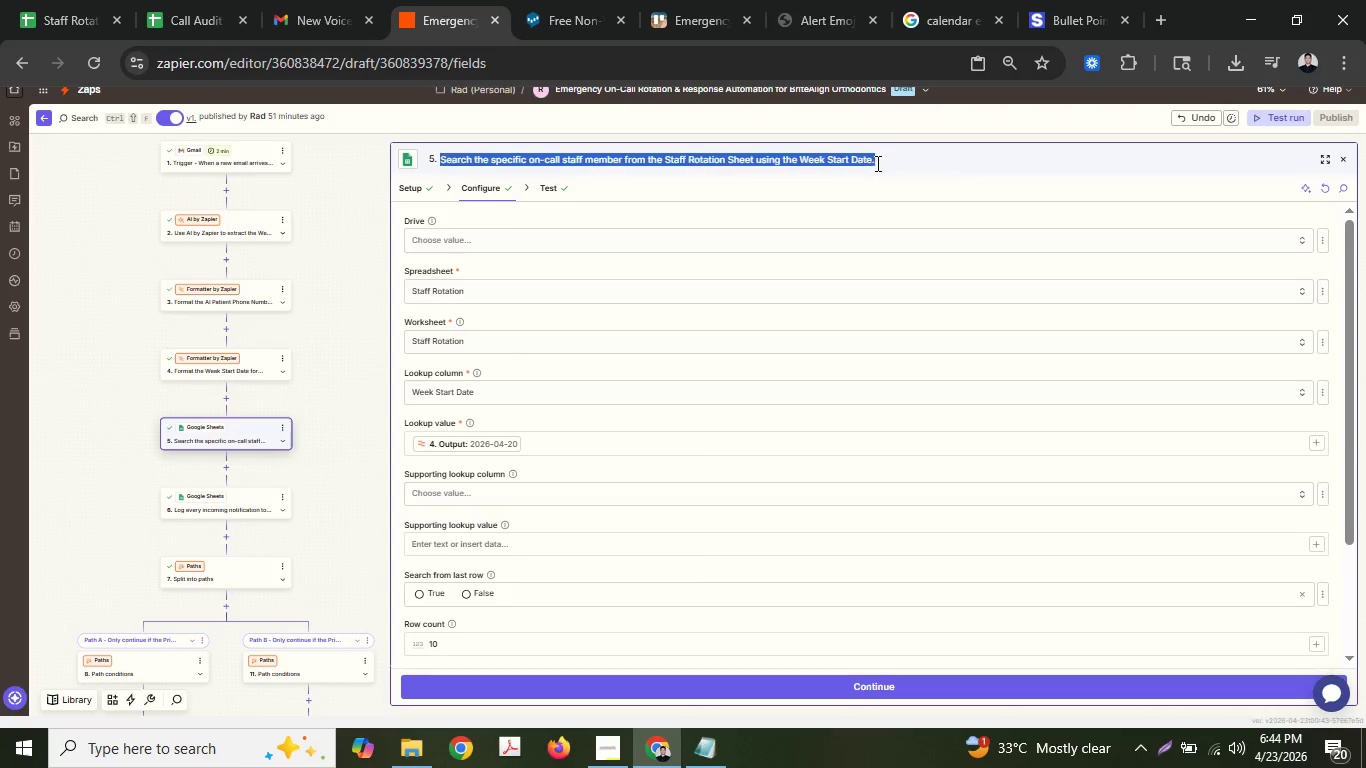 
key(Control+ControlLeft)
 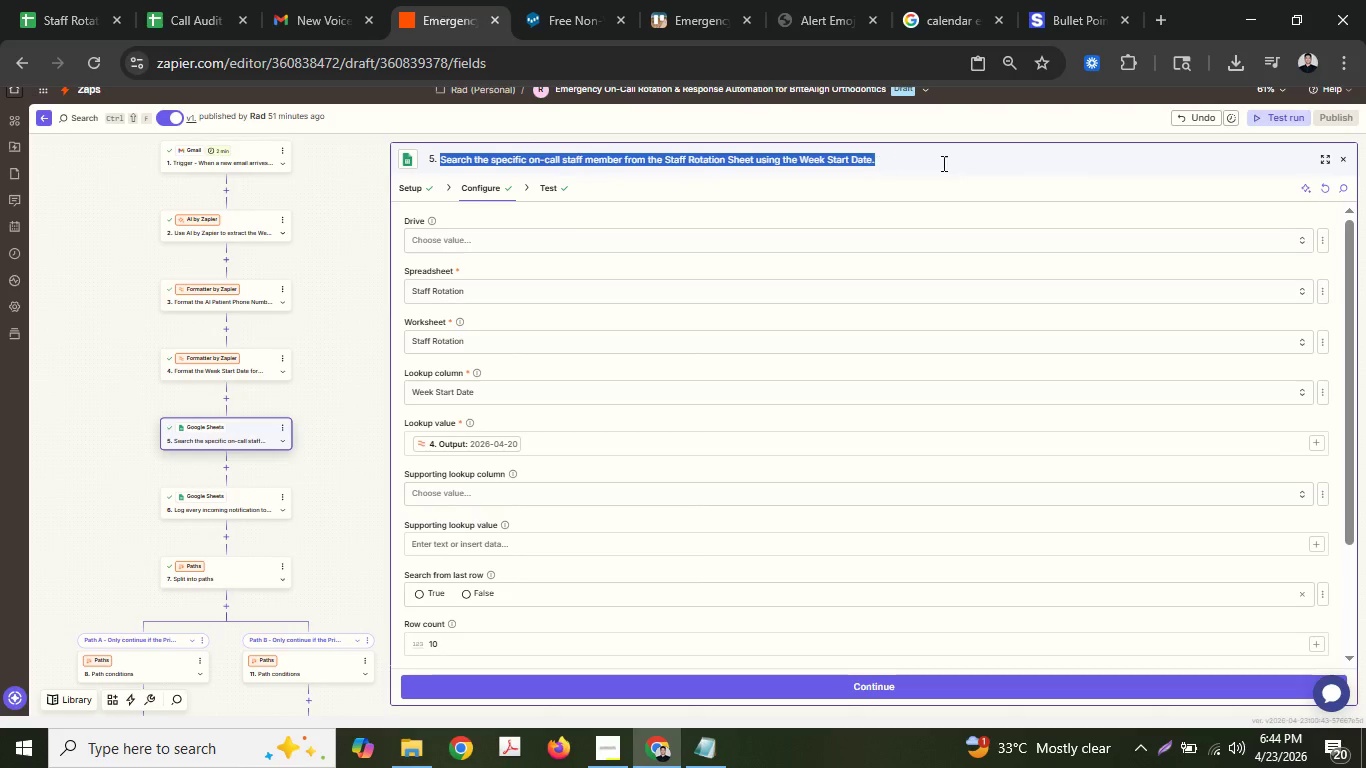 
key(Control+C)
 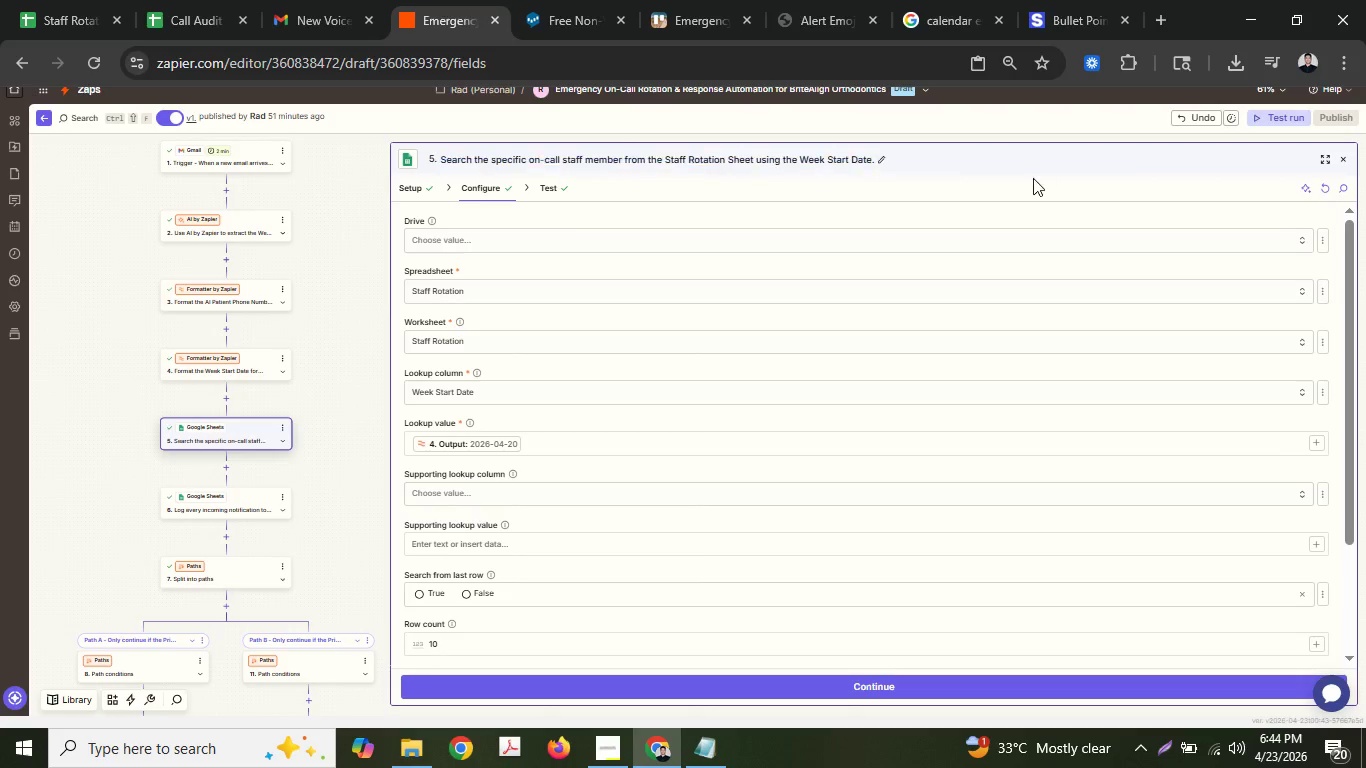 
double_click([1033, 178])
 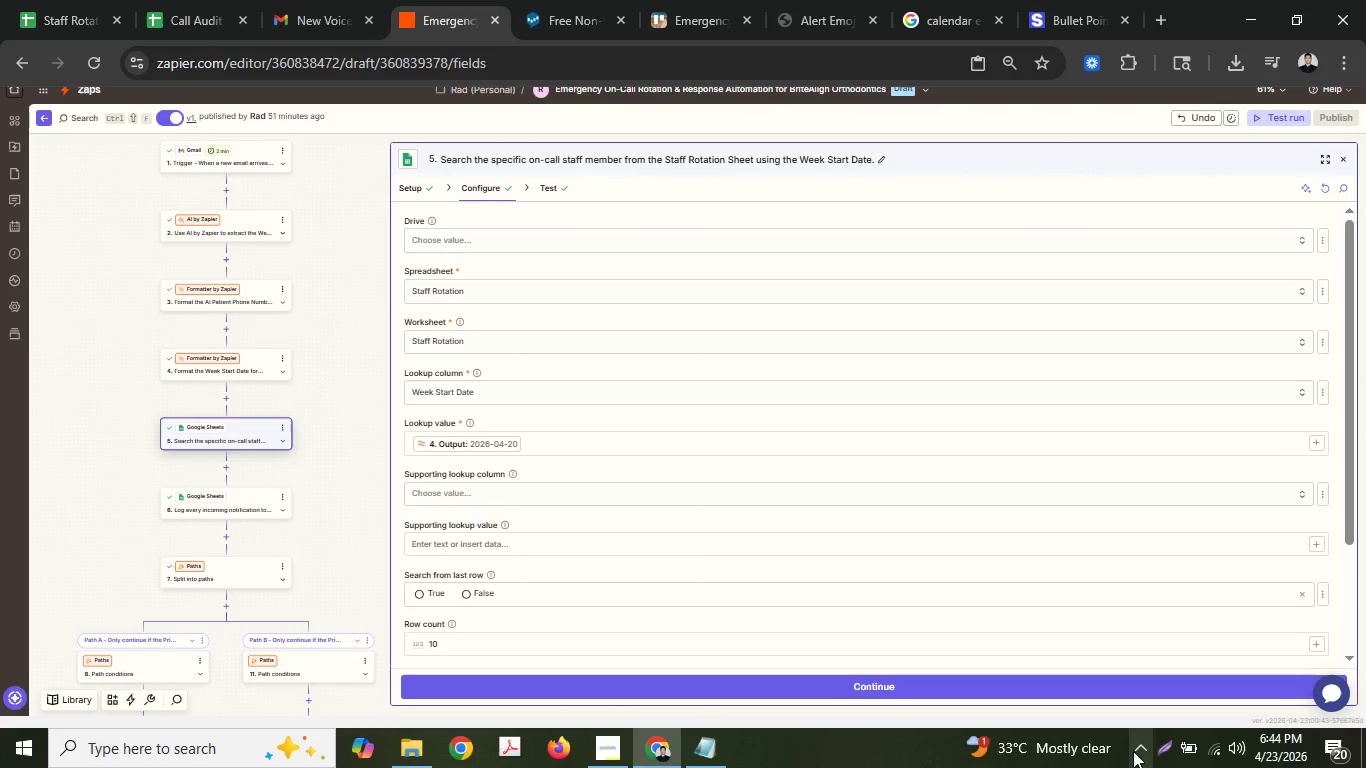 
left_click([1160, 736])
 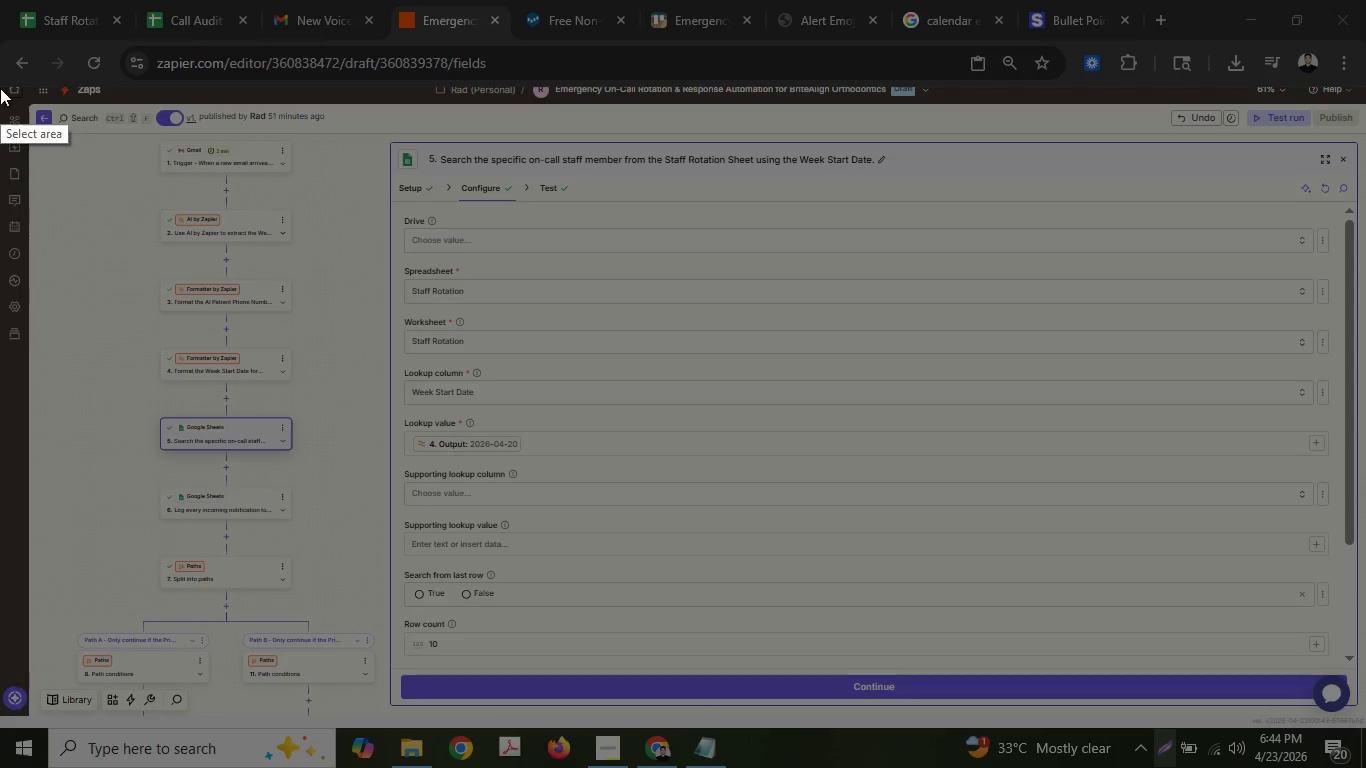 
left_click_drag(start_coordinate=[0, 81], to_coordinate=[1365, 731])
 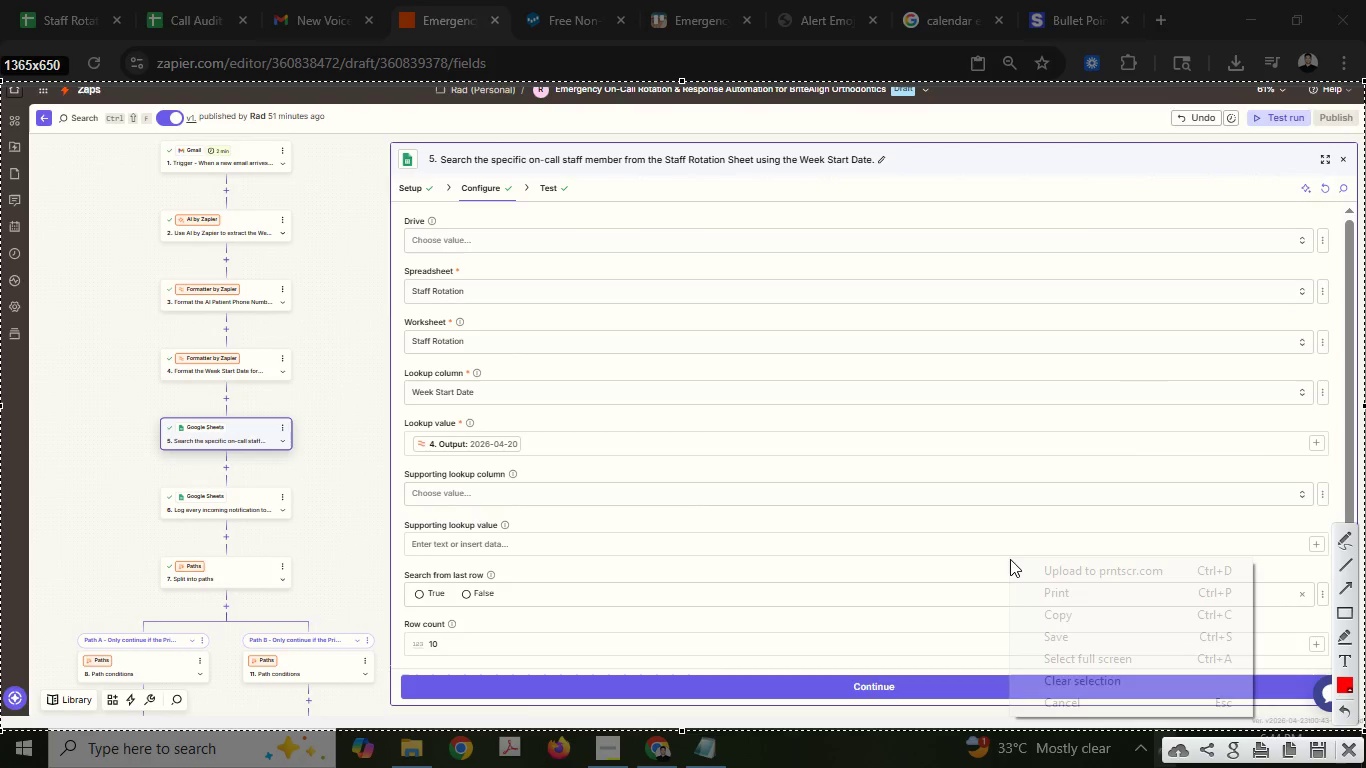 
right_click([1009, 557])
 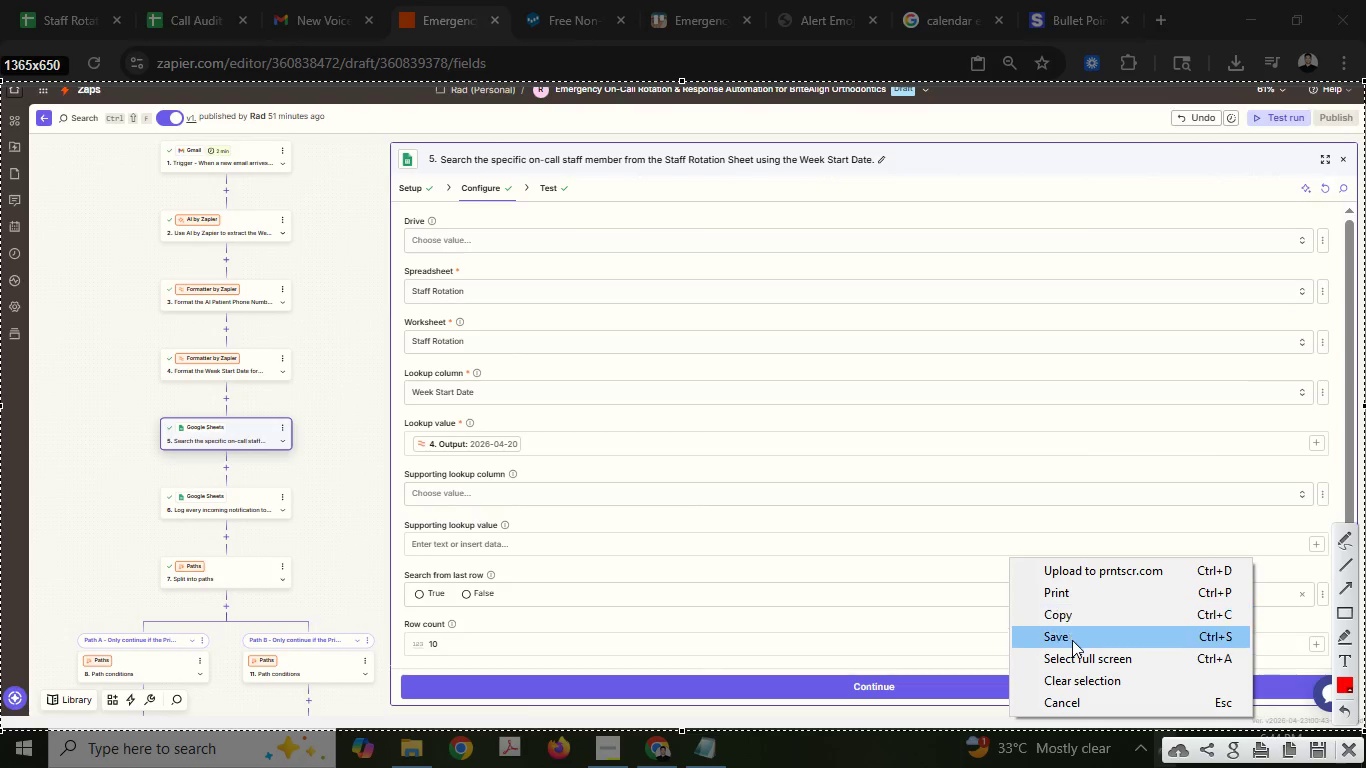 
left_click([1072, 640])
 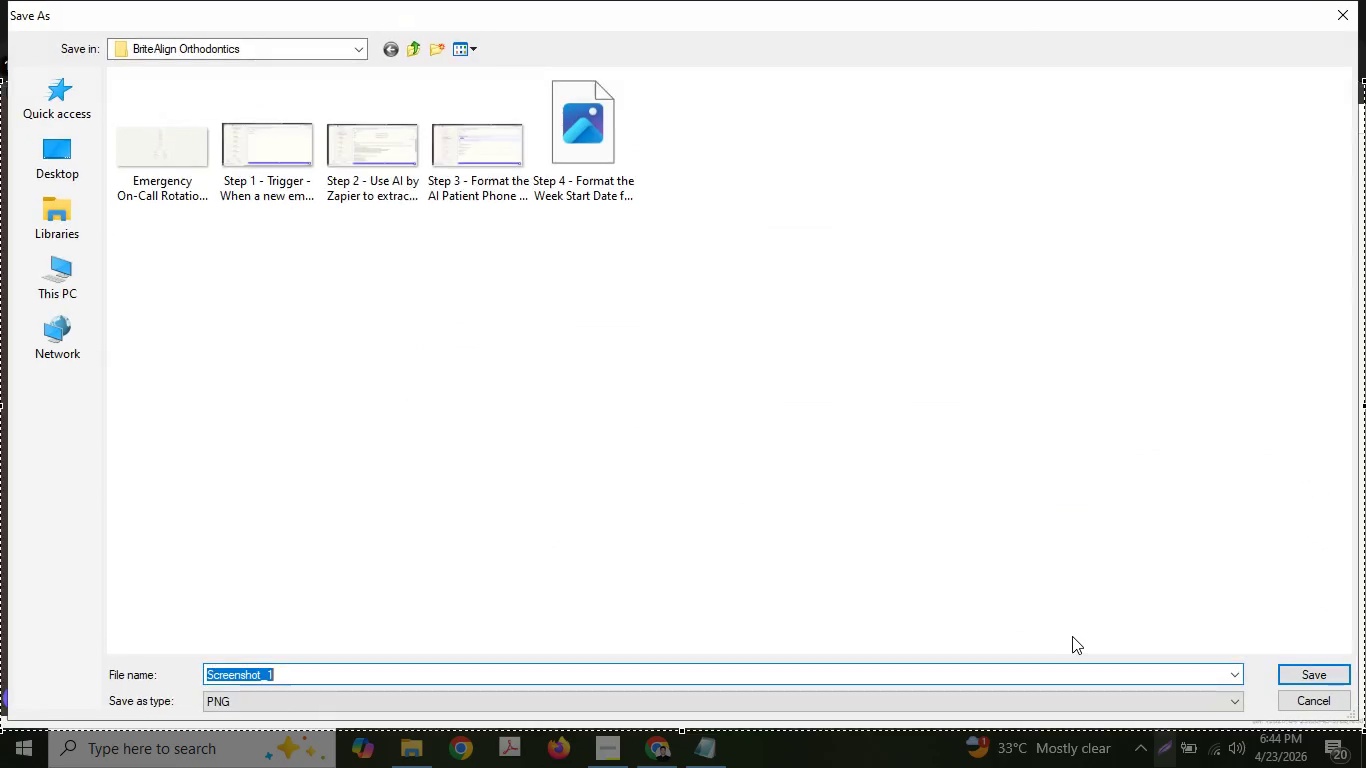 
type(Step )
 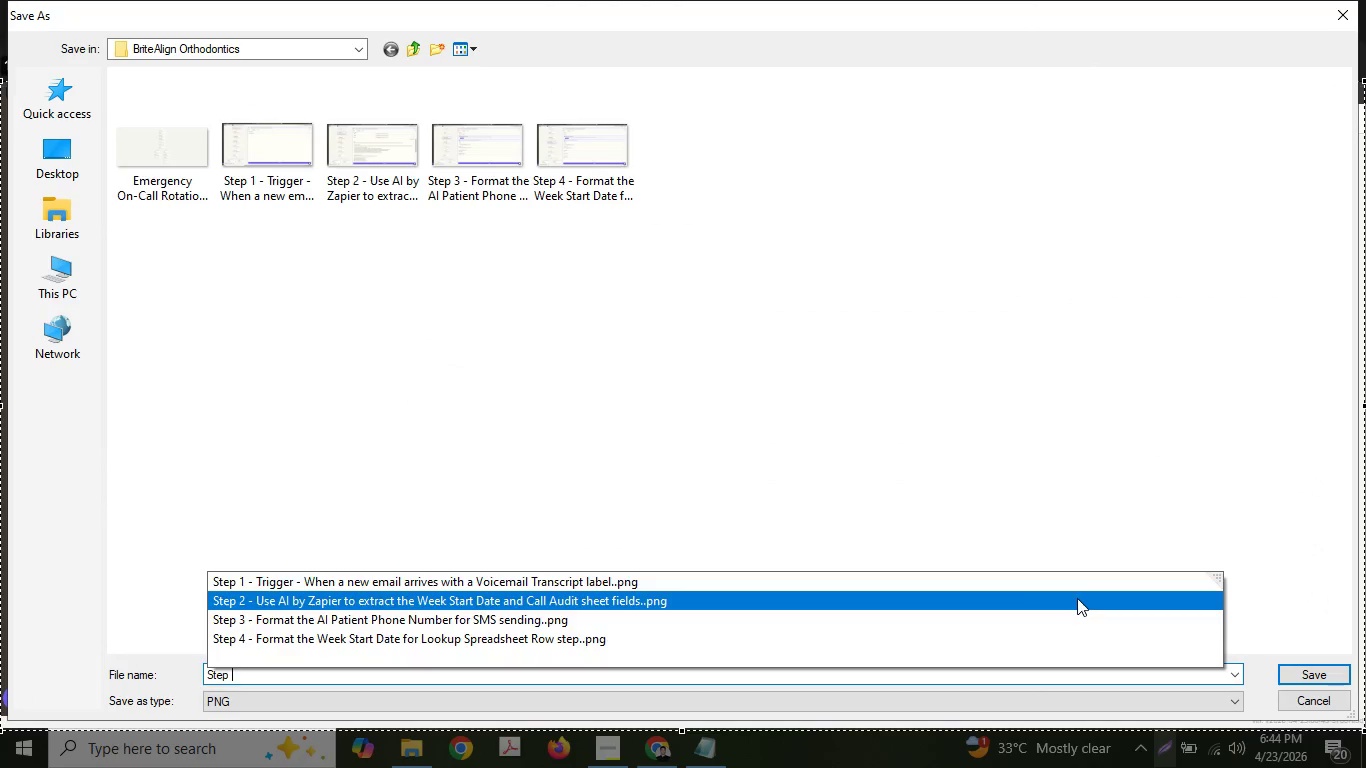 
key(5)
 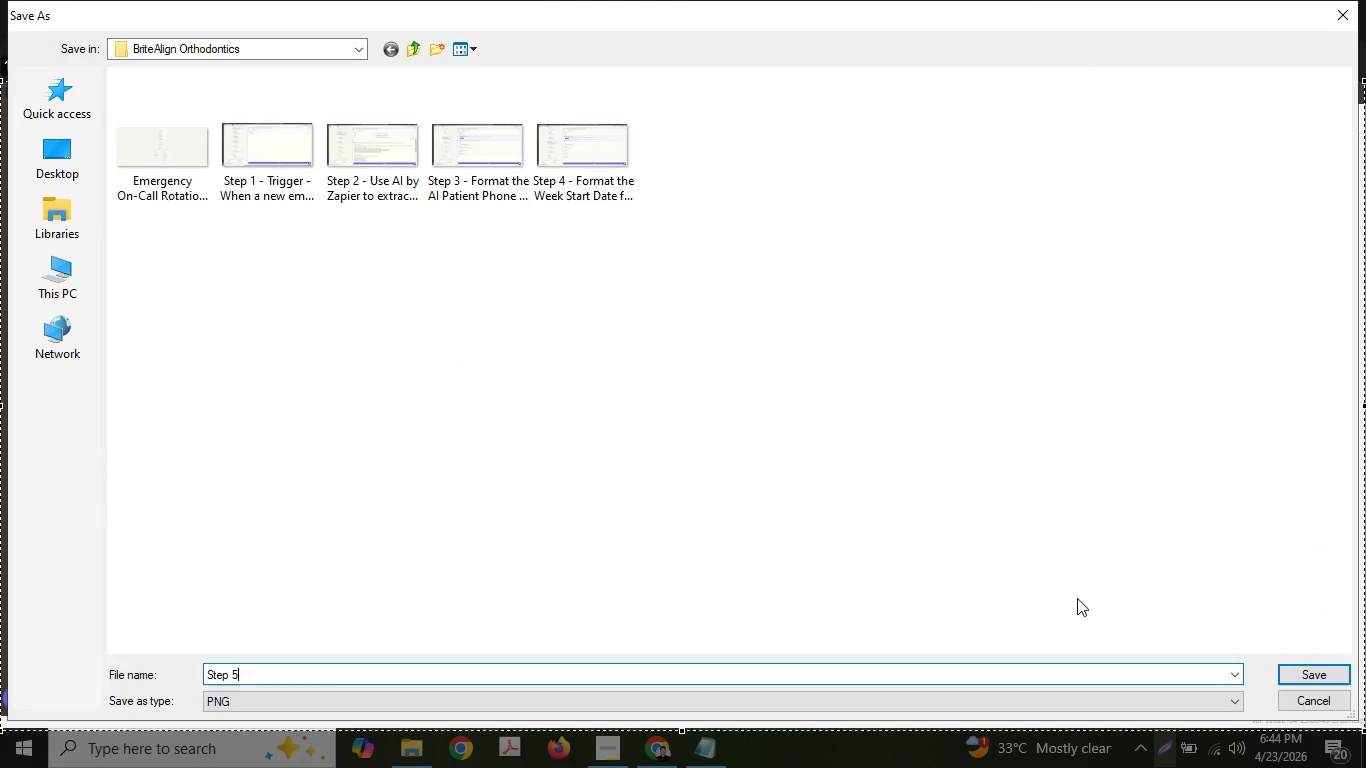 
key(Space)
 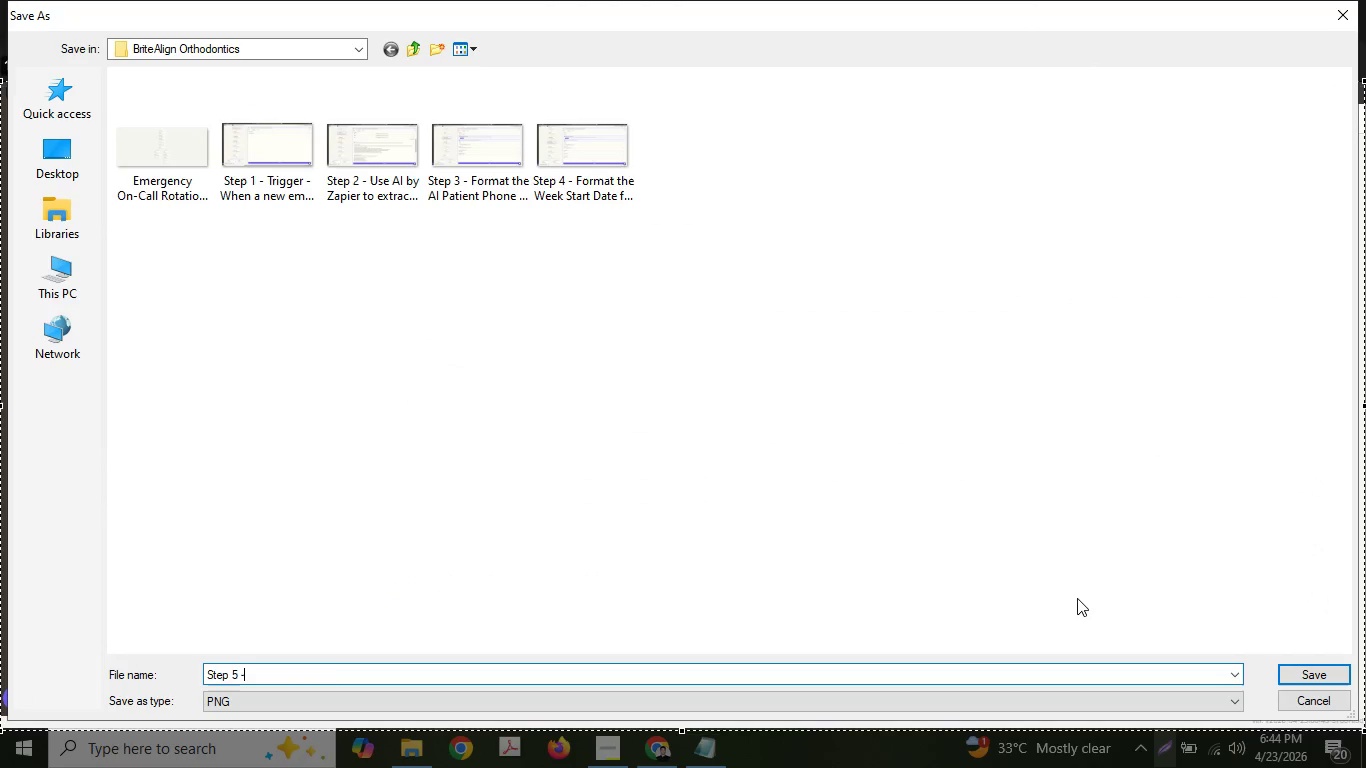 
key(Minus)
 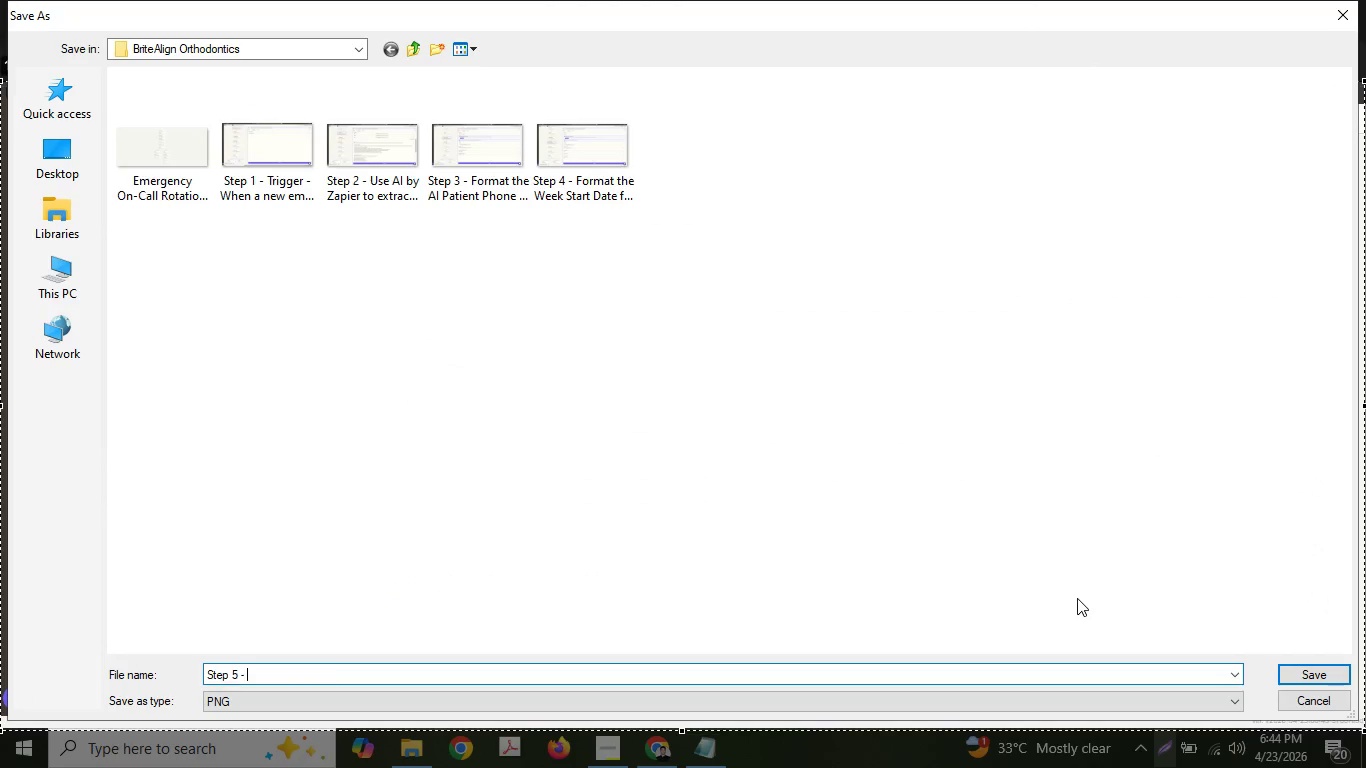 
key(Space)
 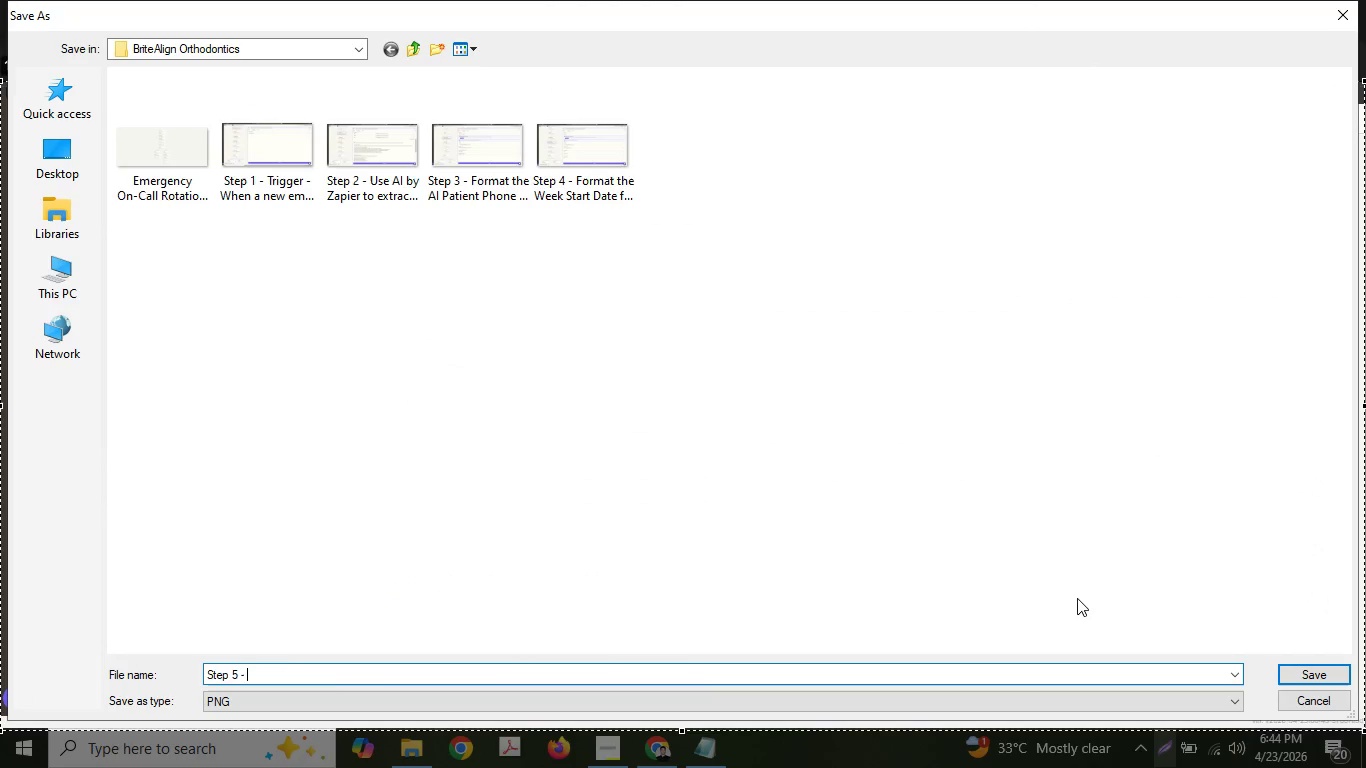 
key(Control+ControlLeft)
 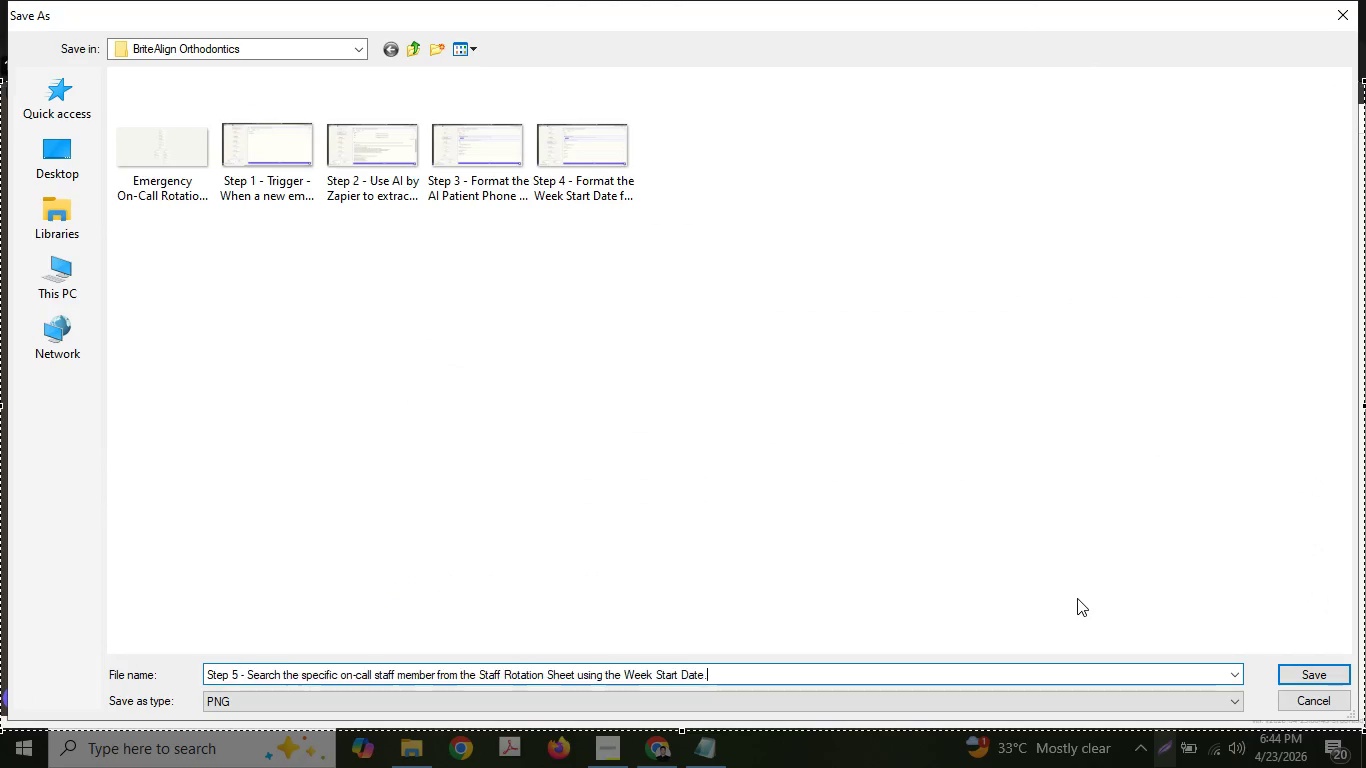 
key(Control+V)
 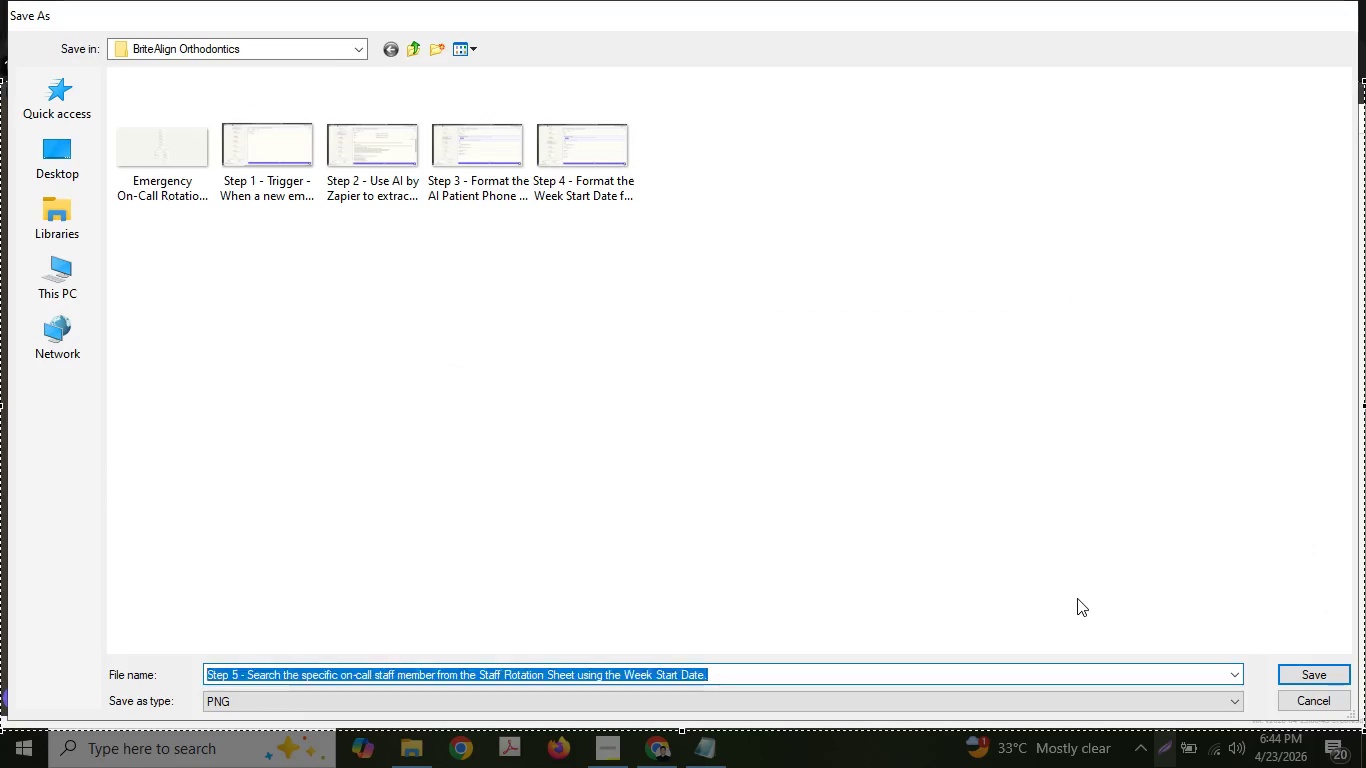 
key(Enter)
 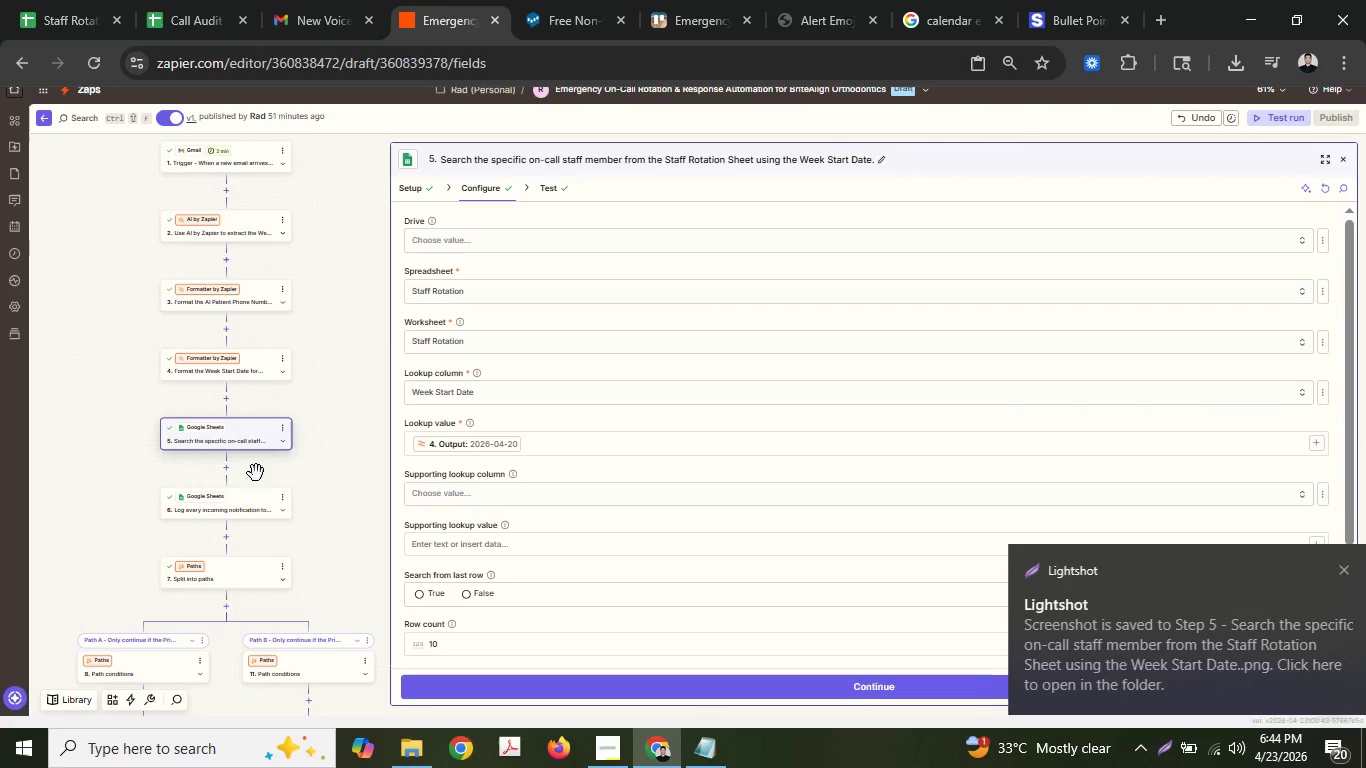 
left_click([245, 505])
 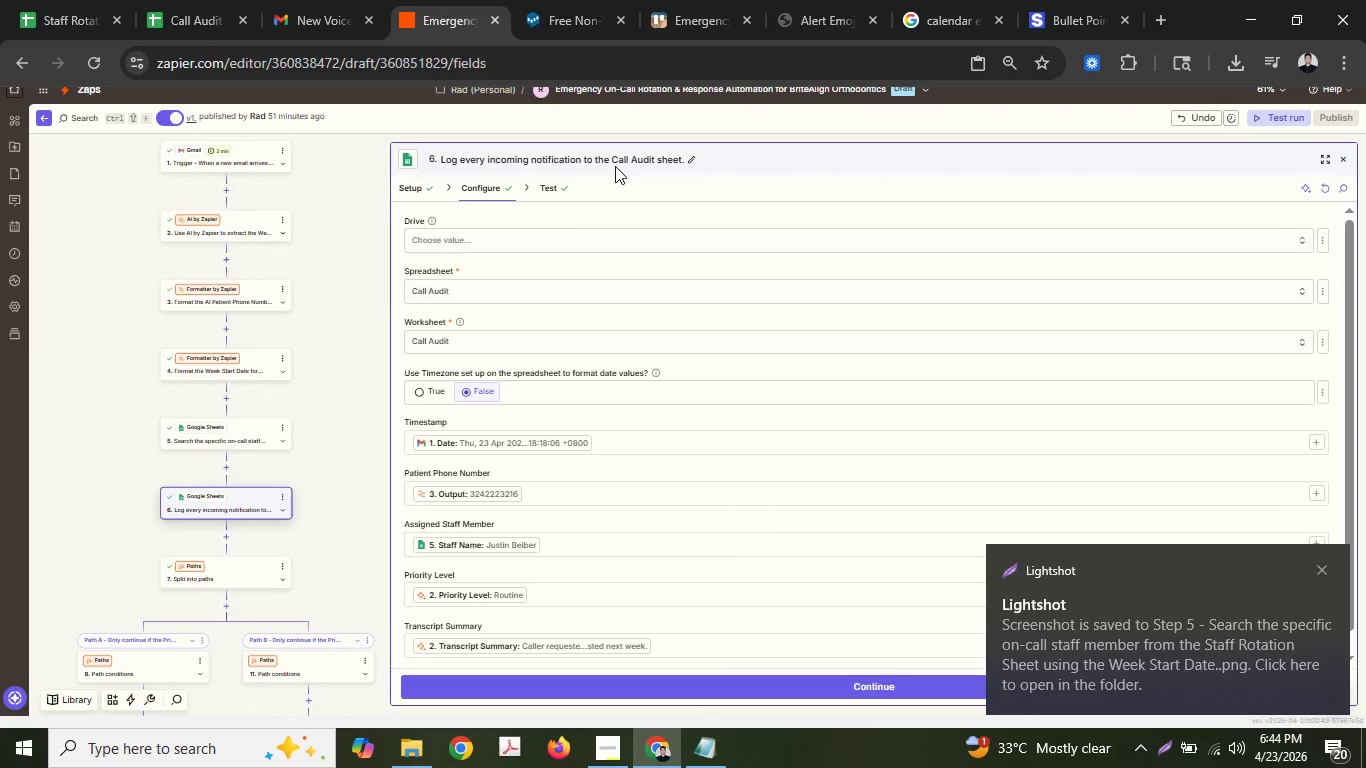 
double_click([609, 161])
 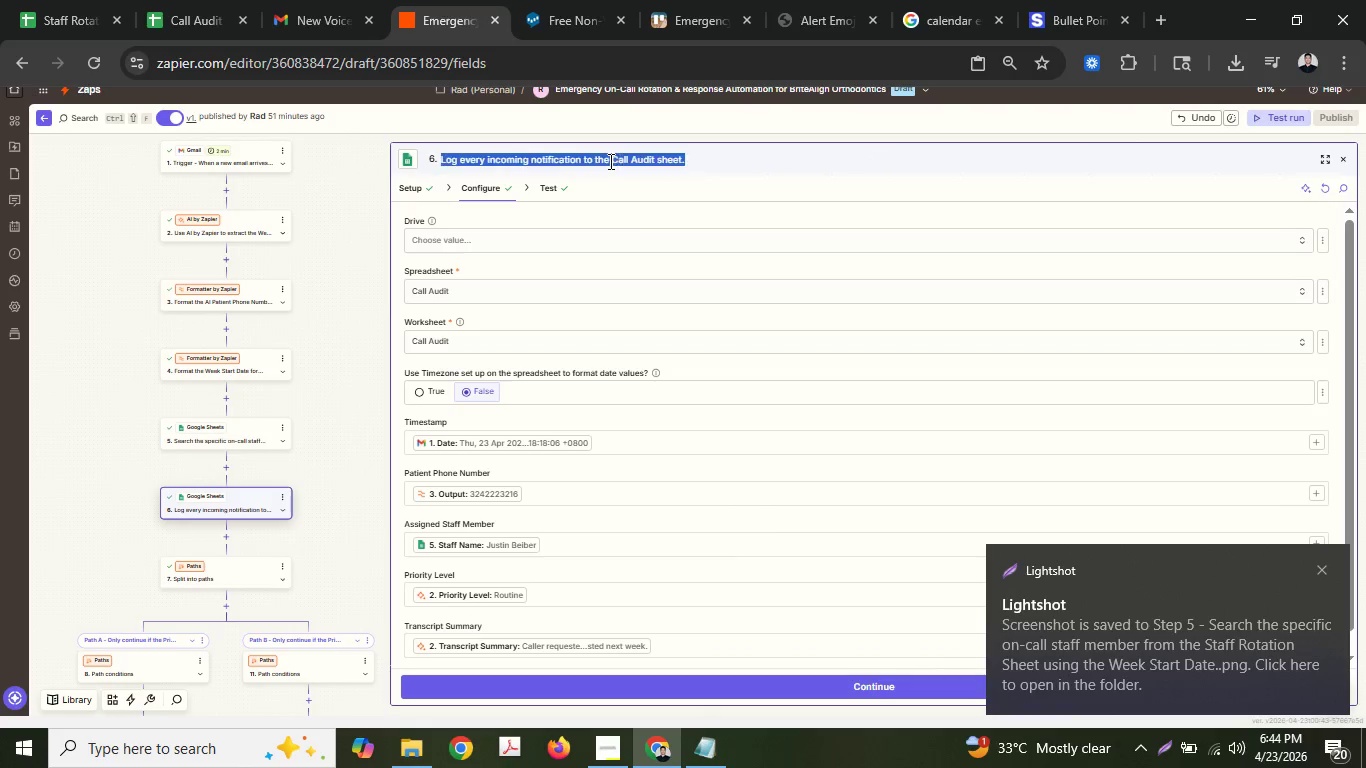 
key(Control+ControlLeft)
 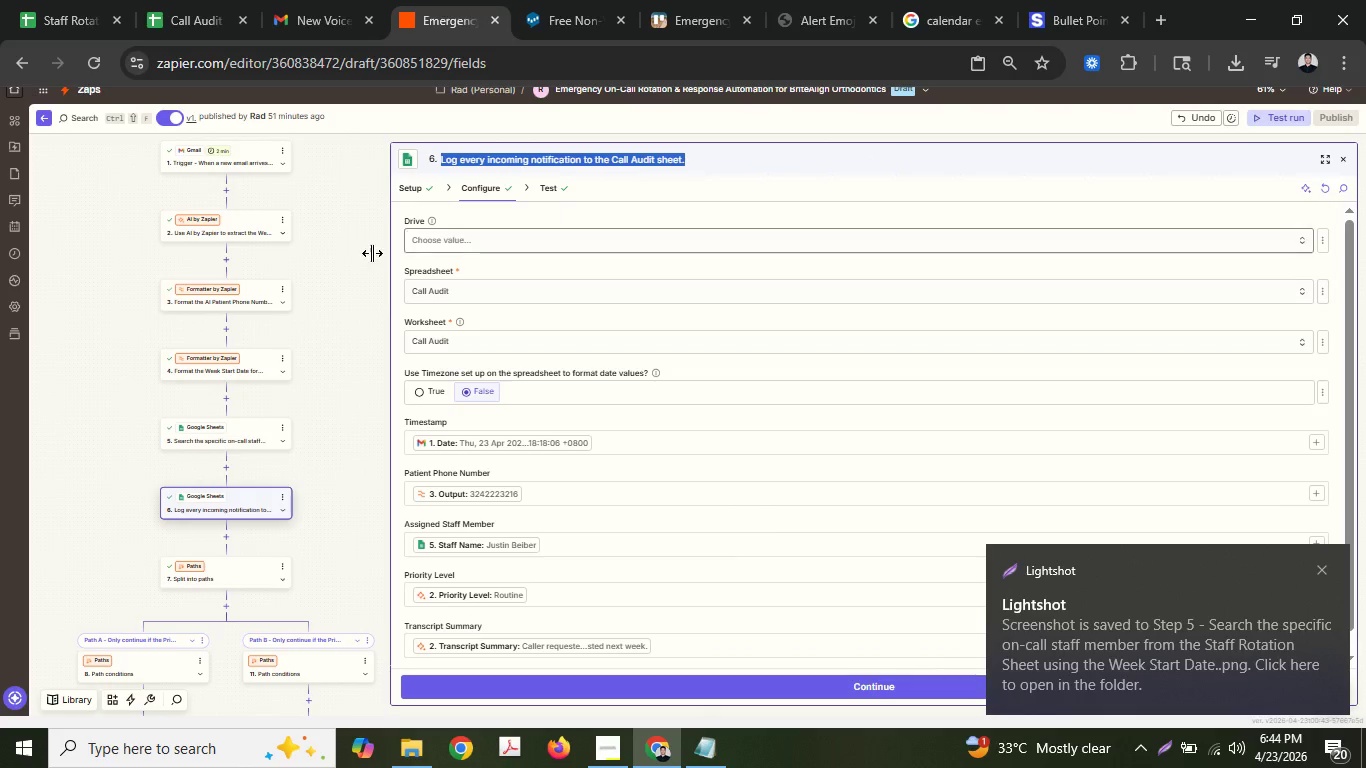 
key(Control+C)
 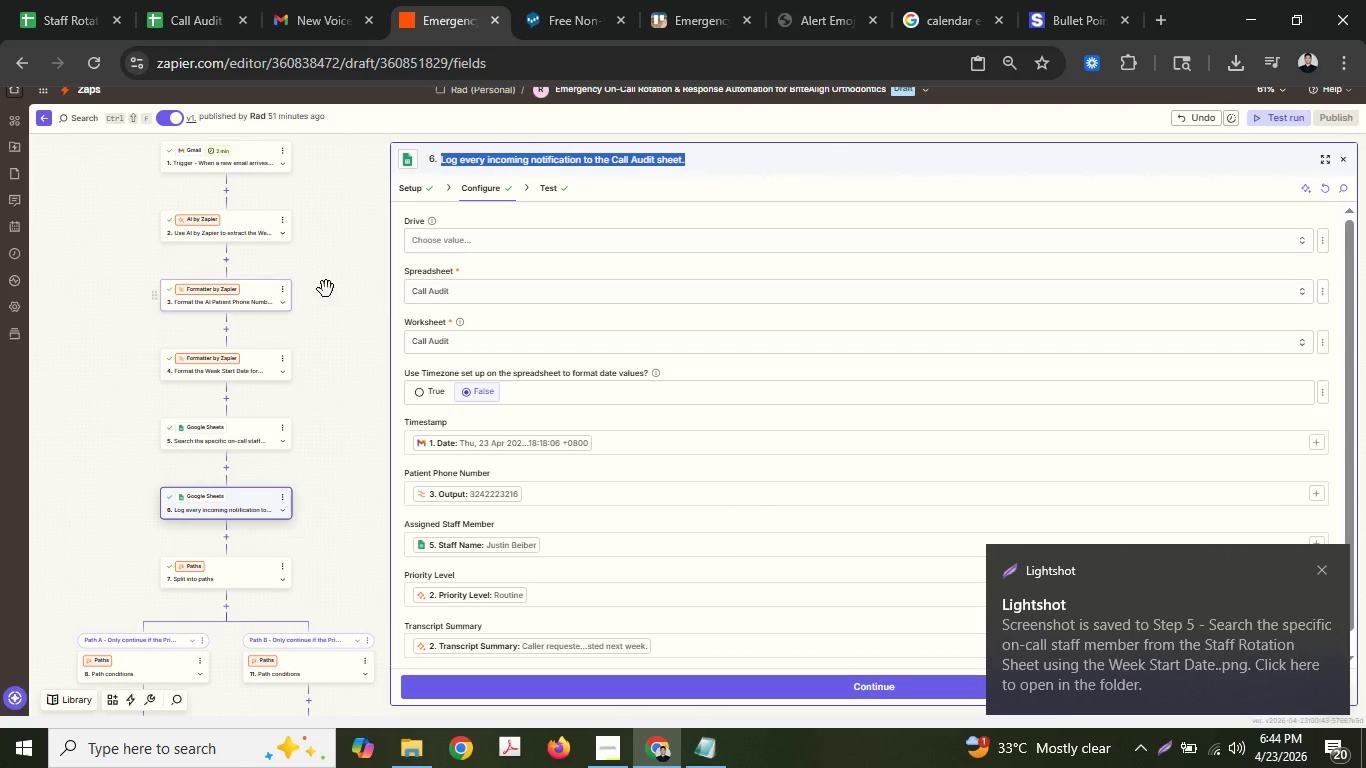 
left_click([326, 289])
 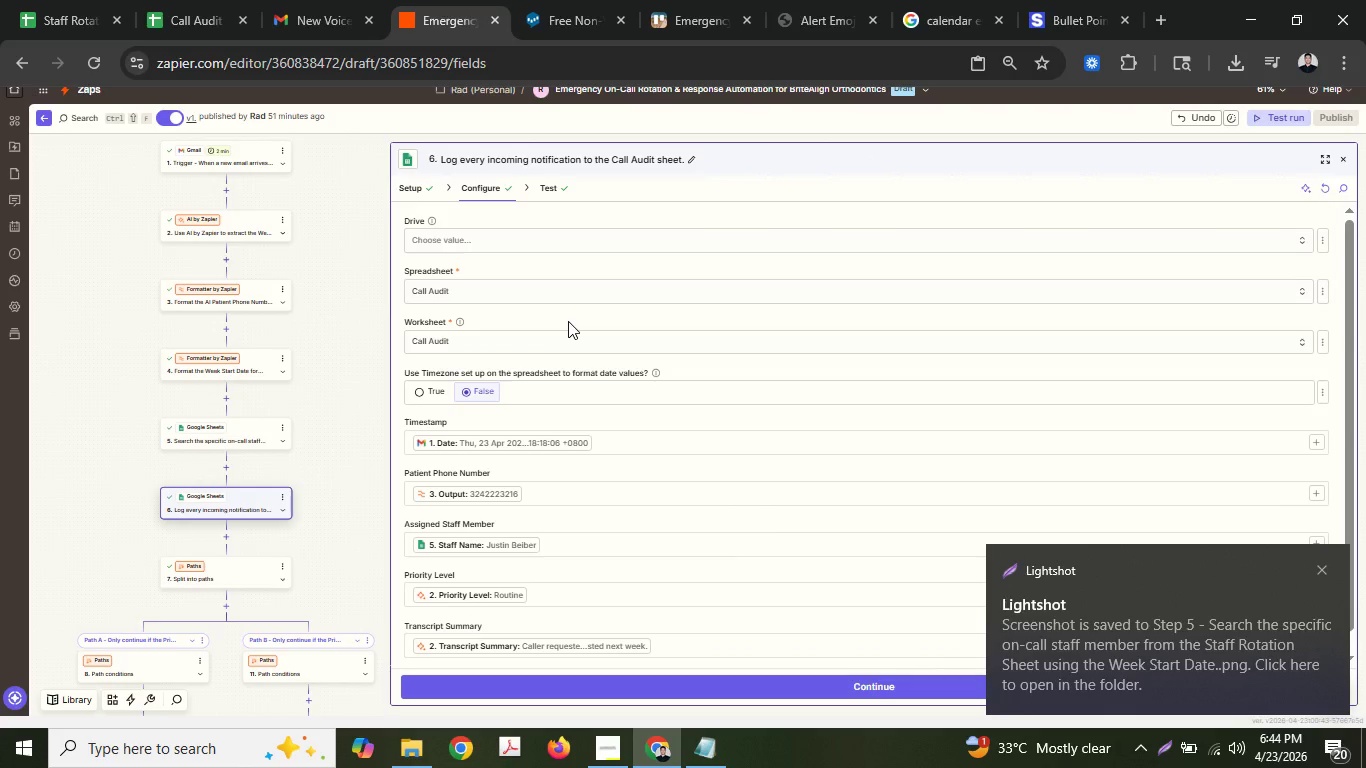 
scroll: coordinate [568, 321], scroll_direction: down, amount: 1.0
 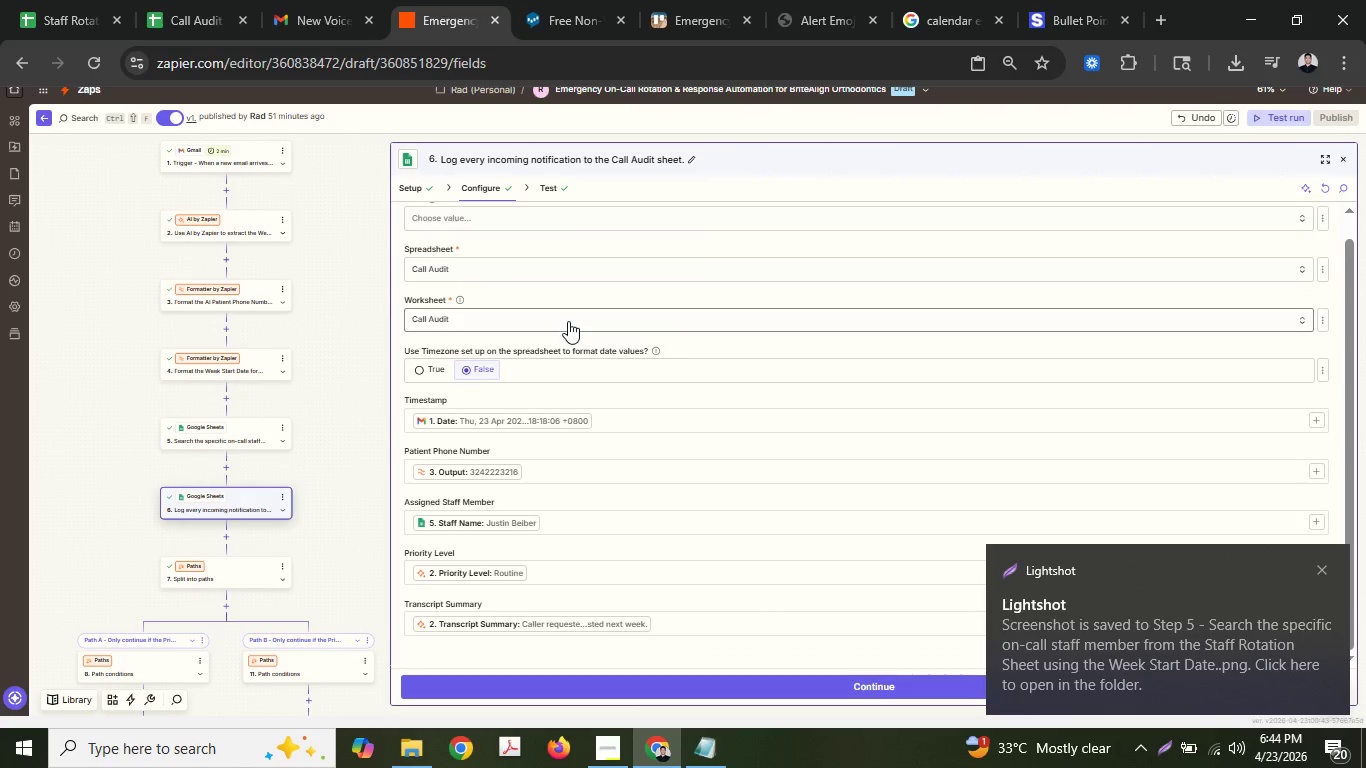 
scroll: coordinate [568, 321], scroll_direction: up, amount: 1.0
 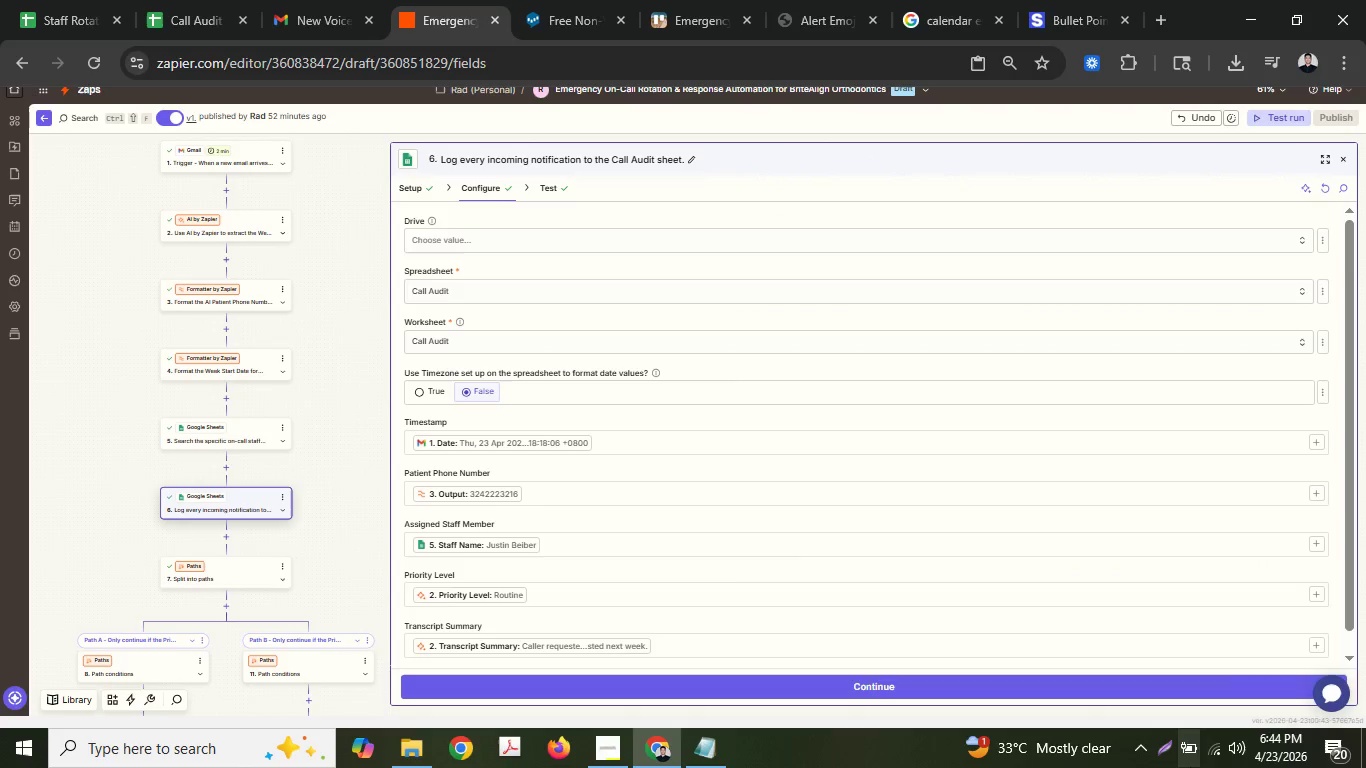 
left_click([1157, 758])
 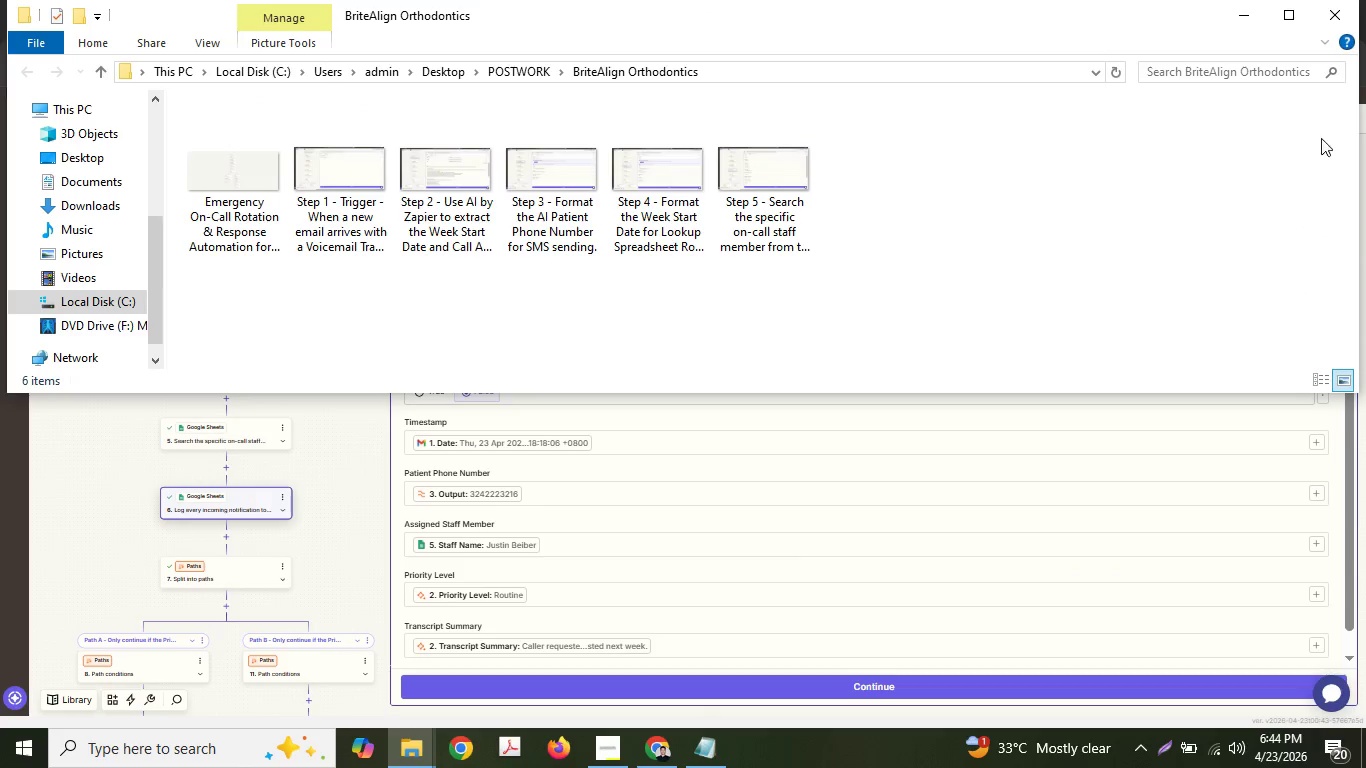 
left_click([1316, 24])
 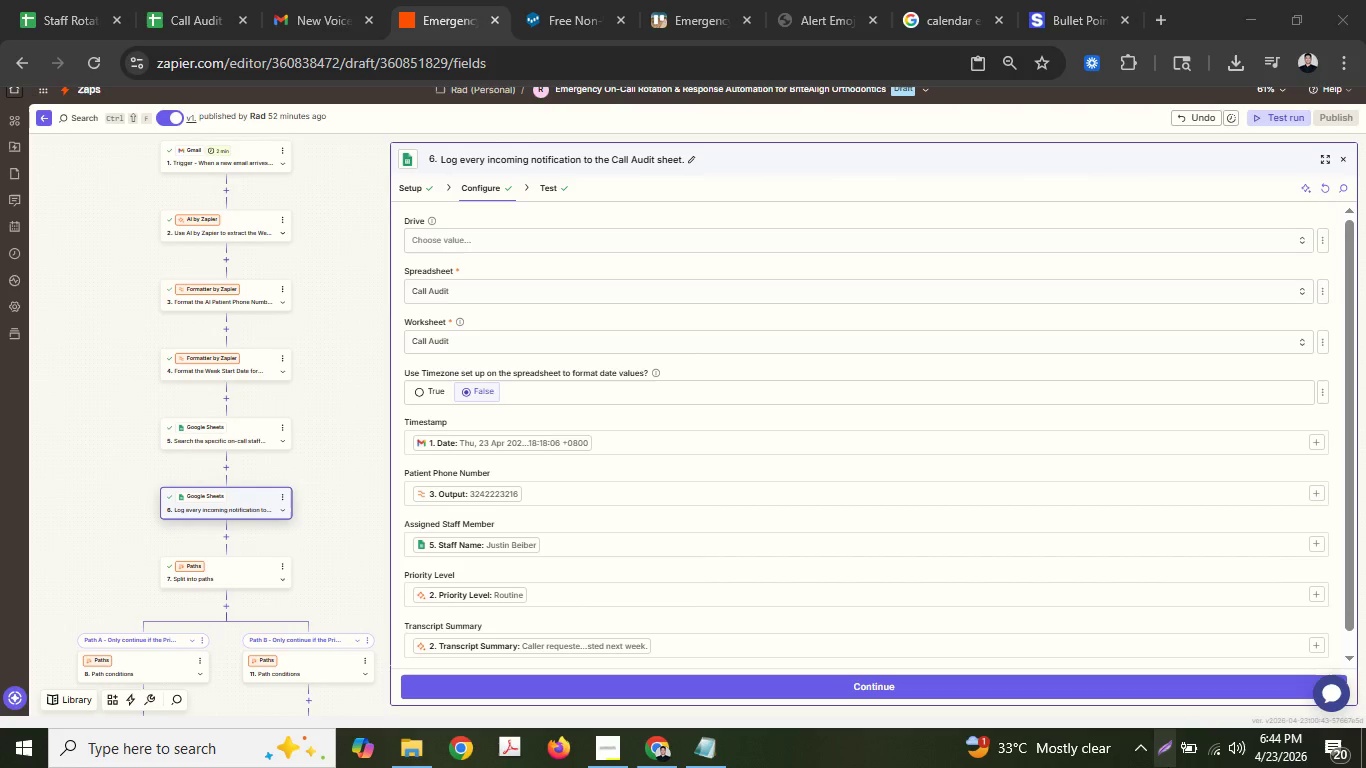 
left_click([1168, 767])
 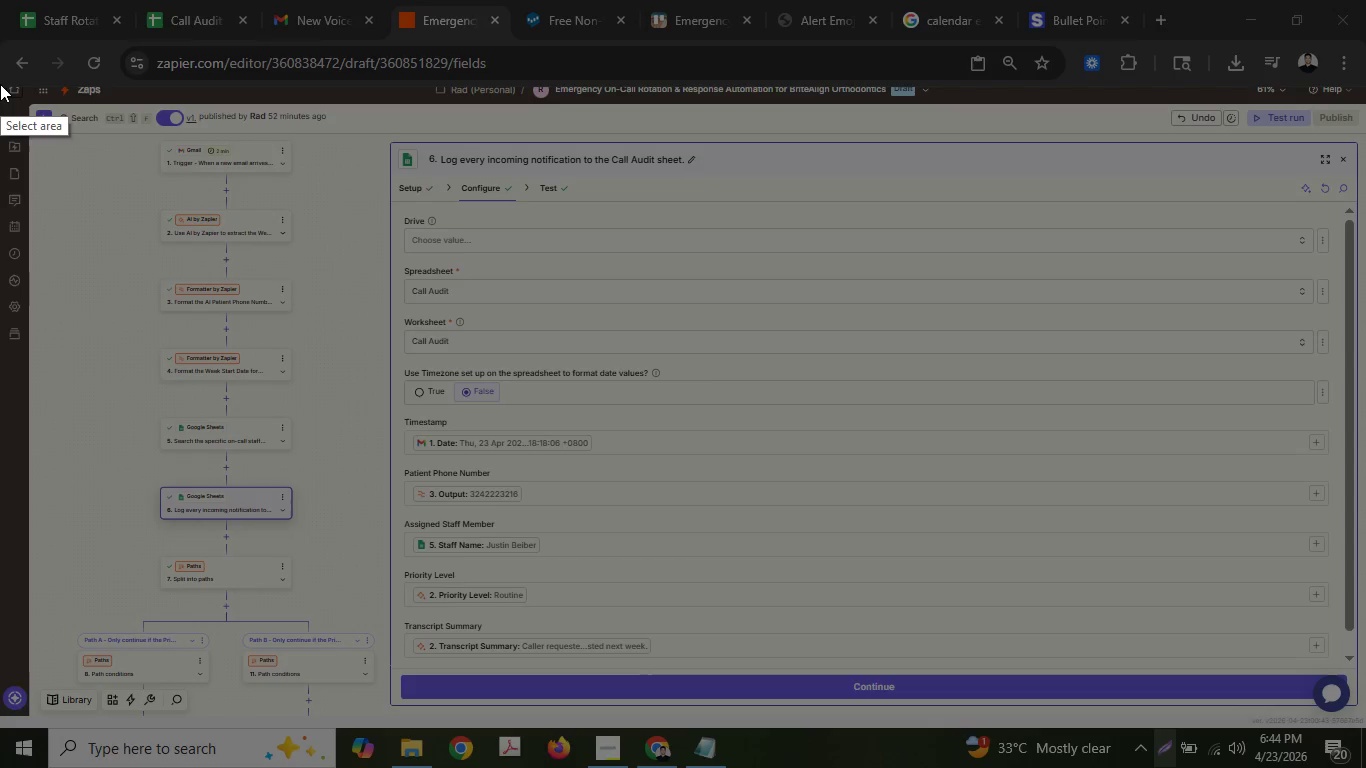 
left_click_drag(start_coordinate=[0, 80], to_coordinate=[1365, 725])
 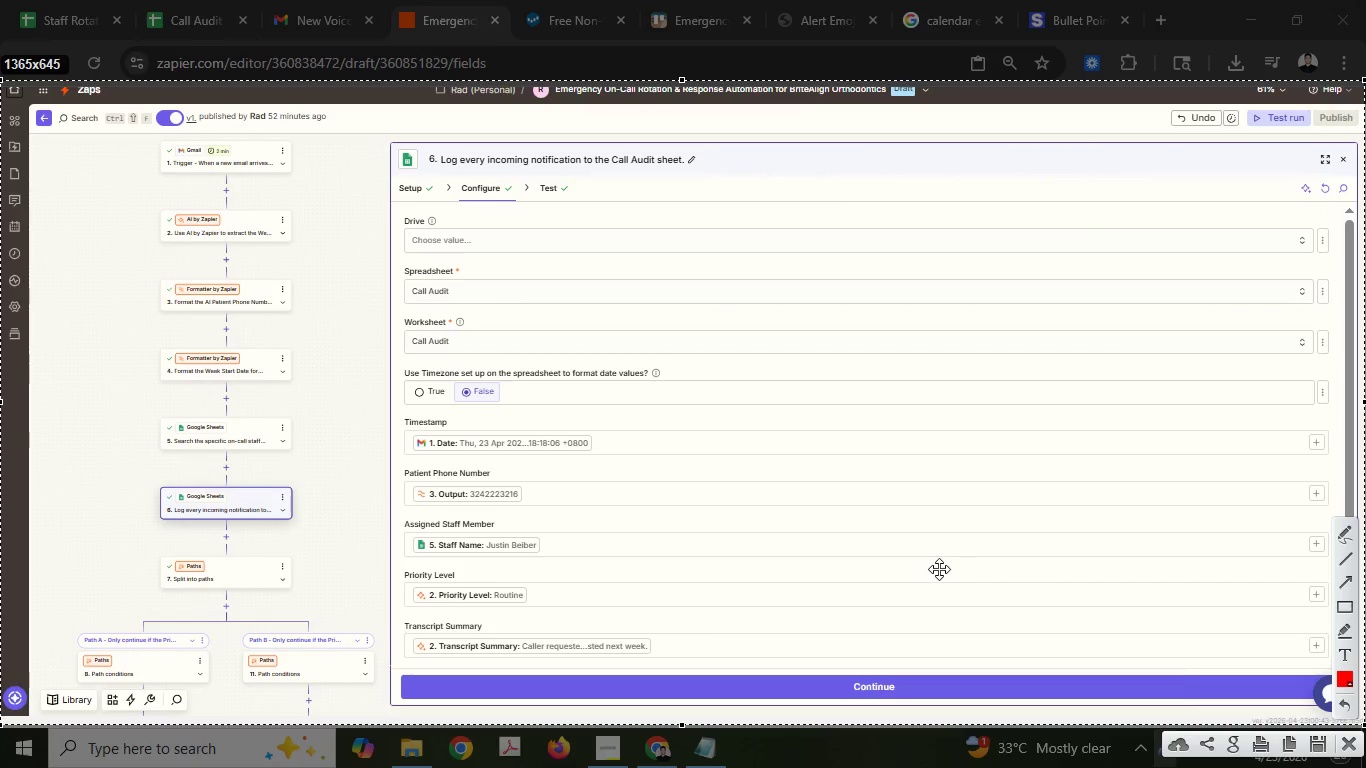 
right_click([939, 568])
 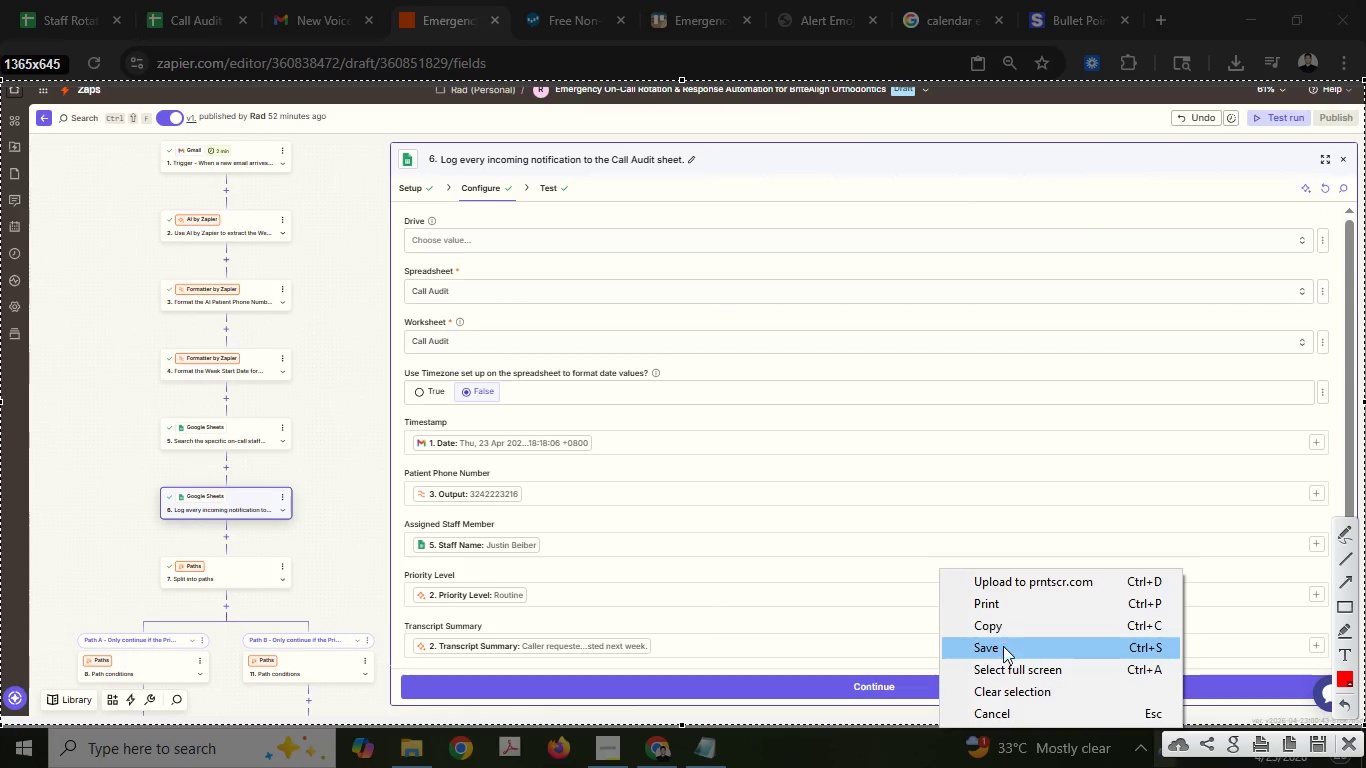 
left_click([1004, 648])
 